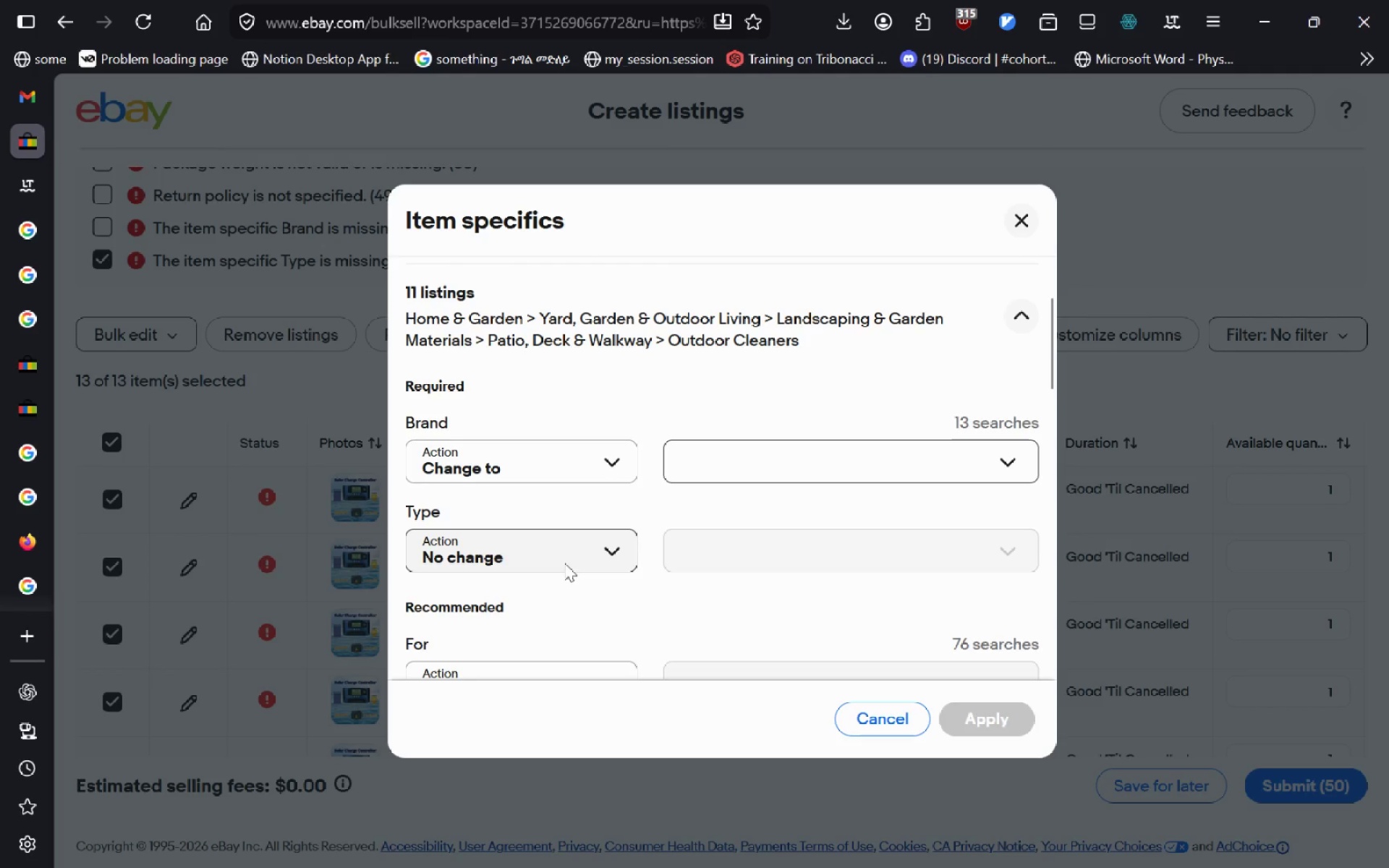 
left_click([564, 563])
 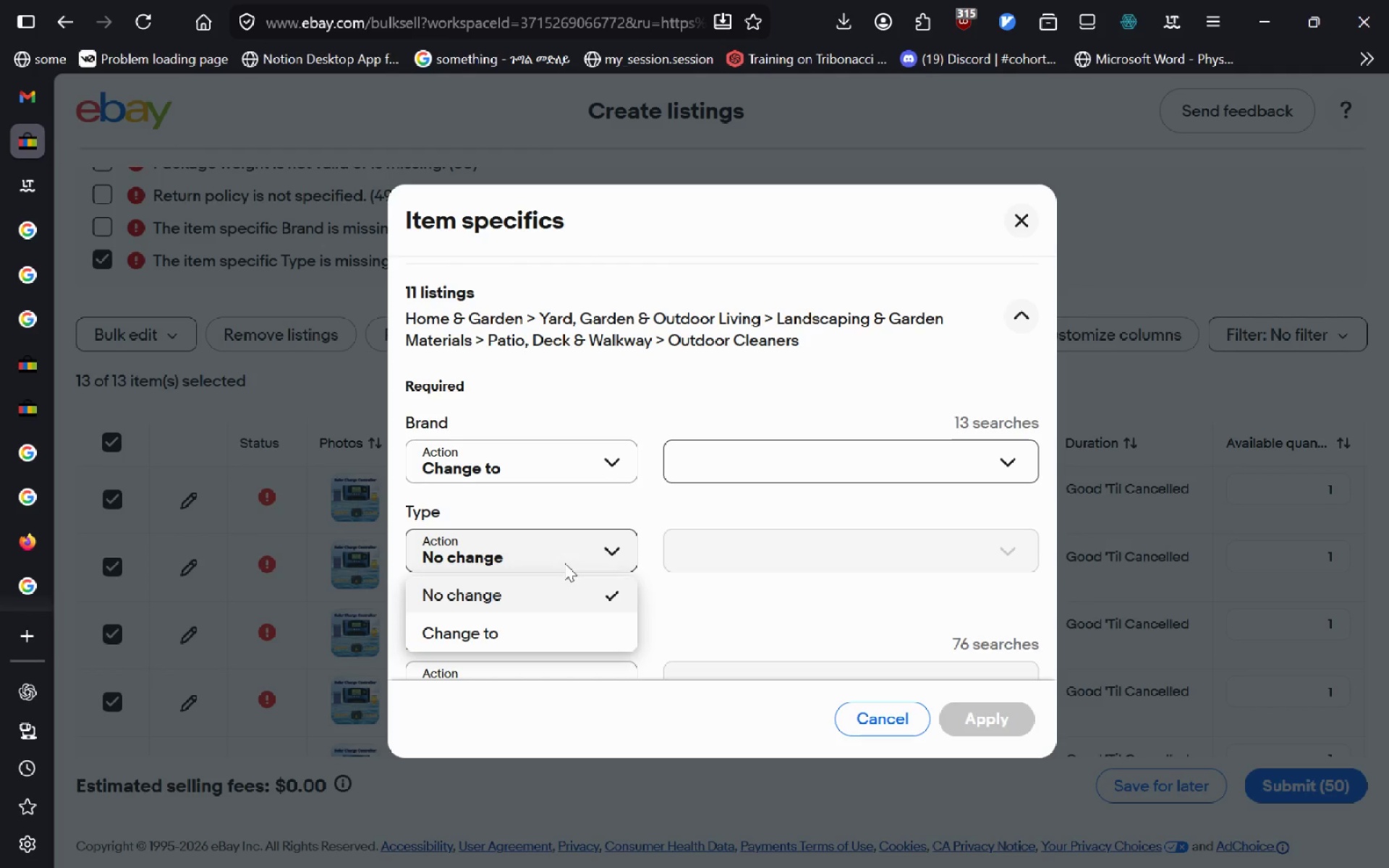 
left_click([509, 642])
 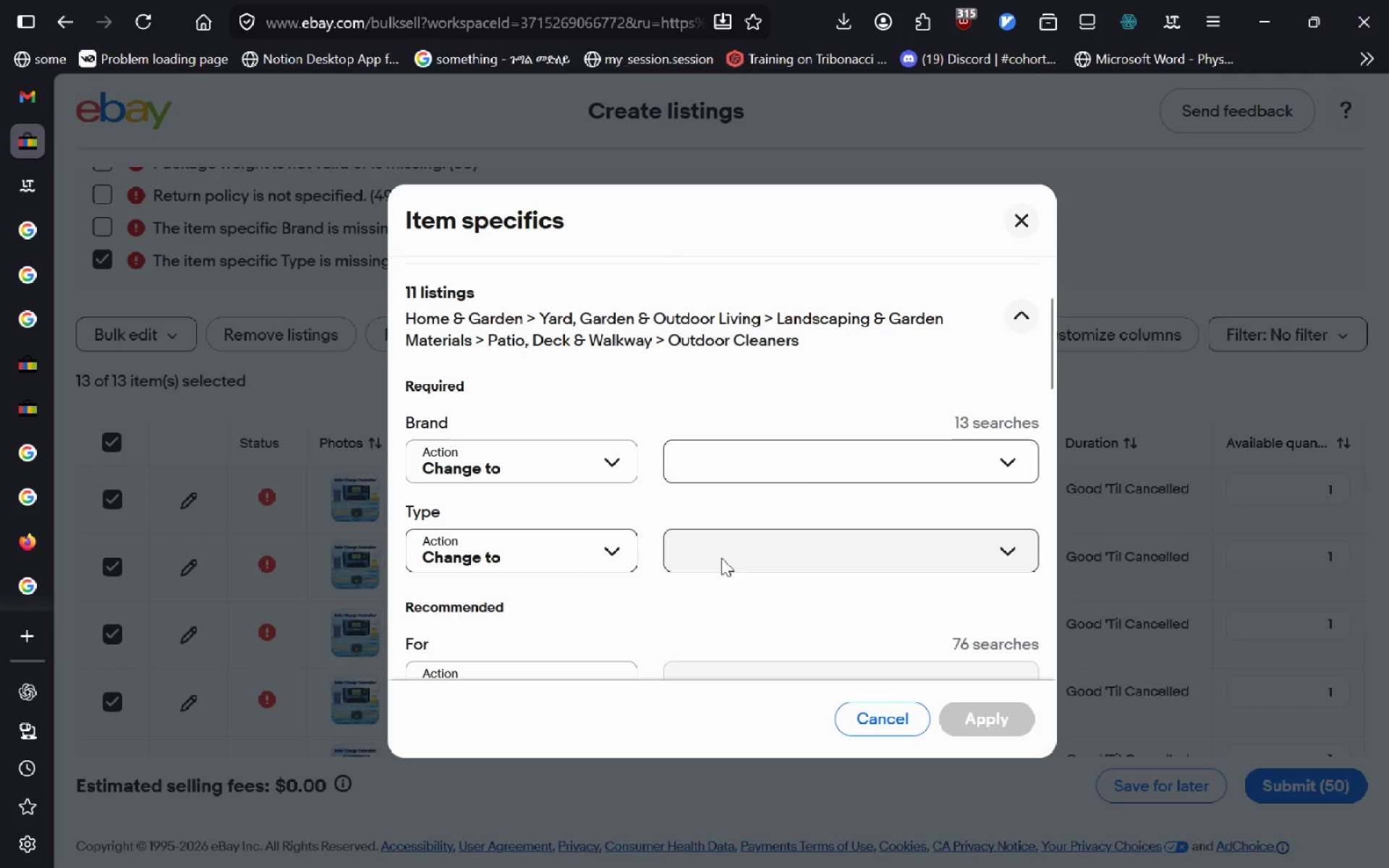 
left_click([804, 456])
 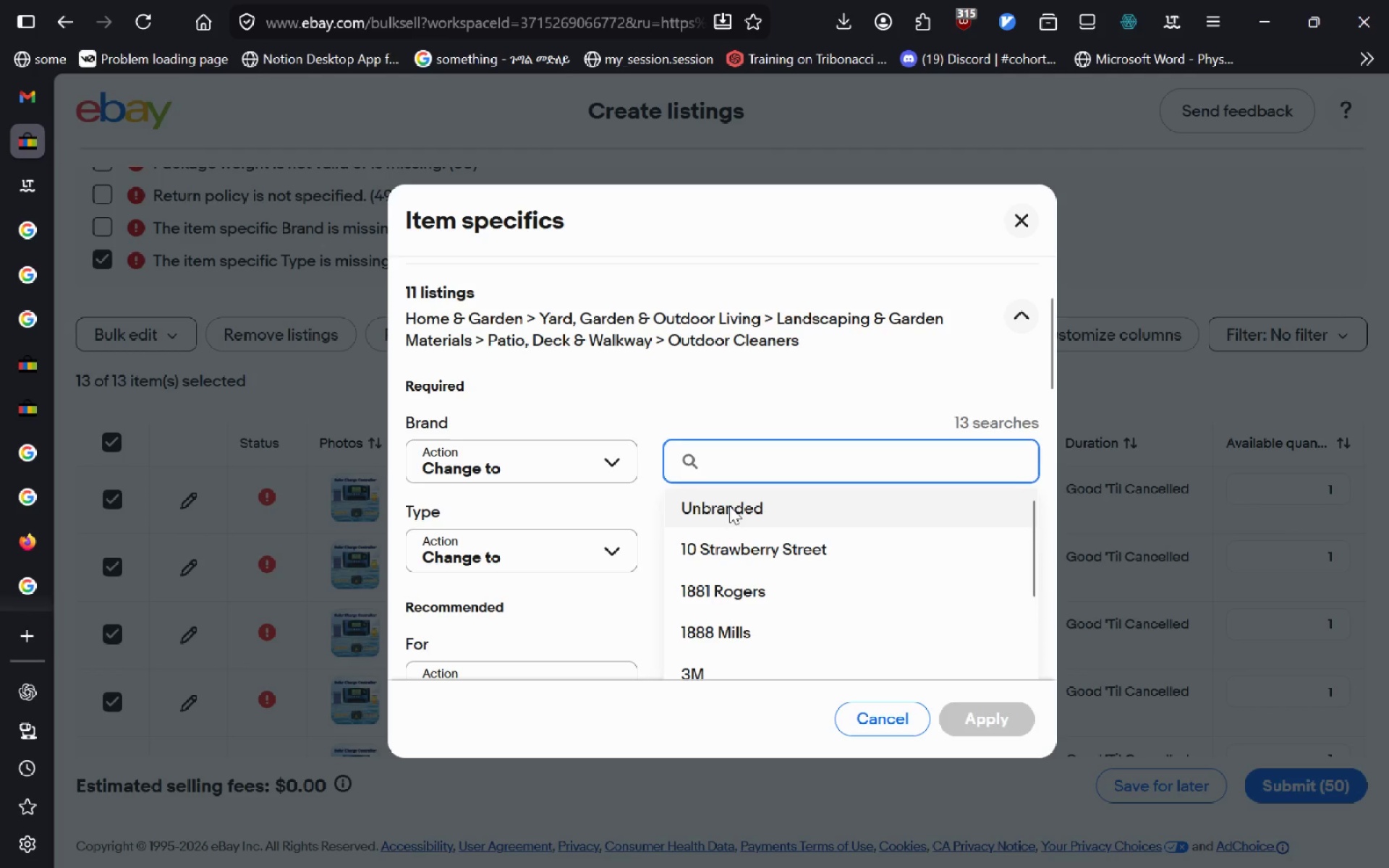 
type(zen)
key(Backspace)
key(Backspace)
key(Backspace)
 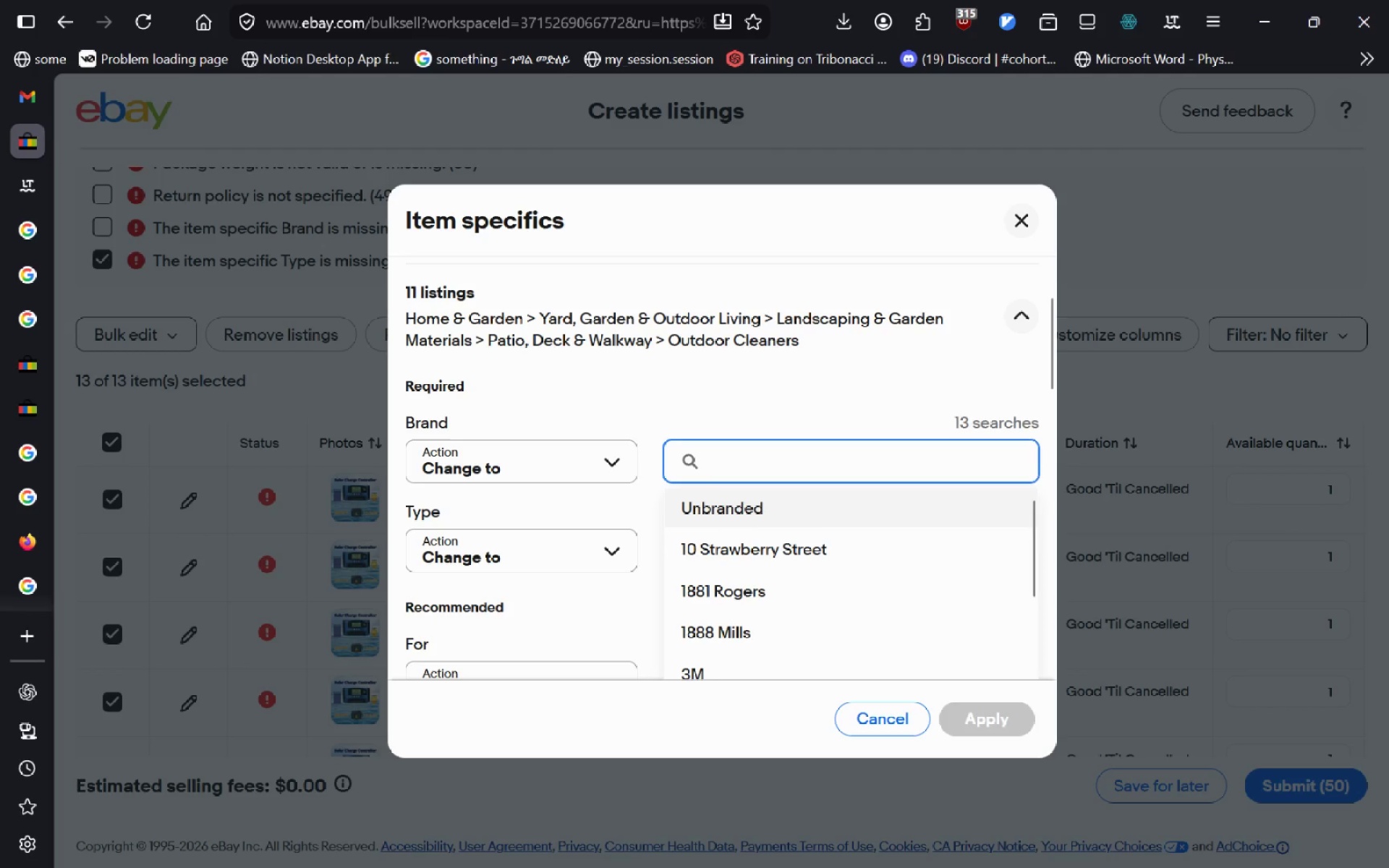 
hold_key(key=ControlLeft, duration=0.59)
 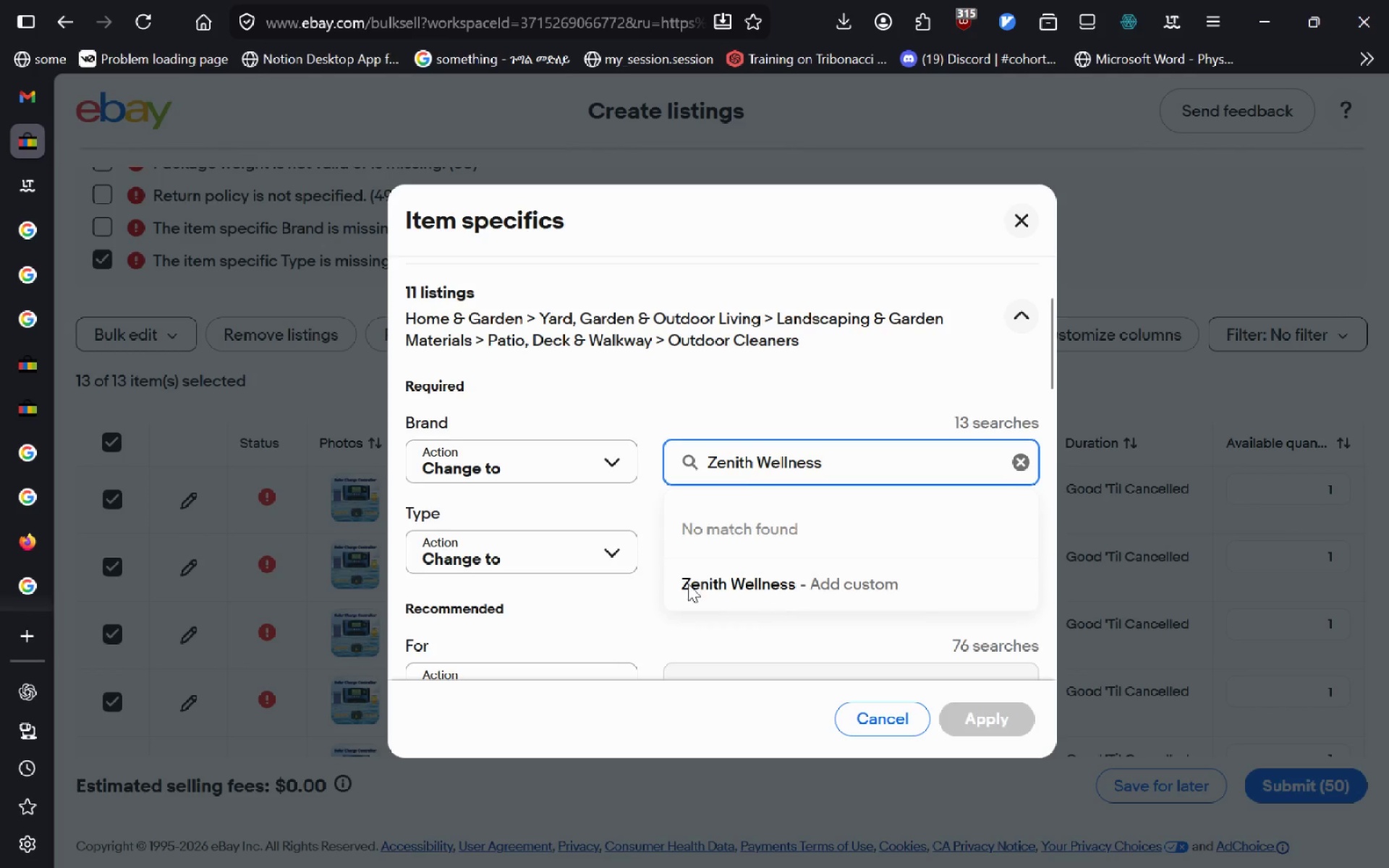 
left_click([694, 584])
 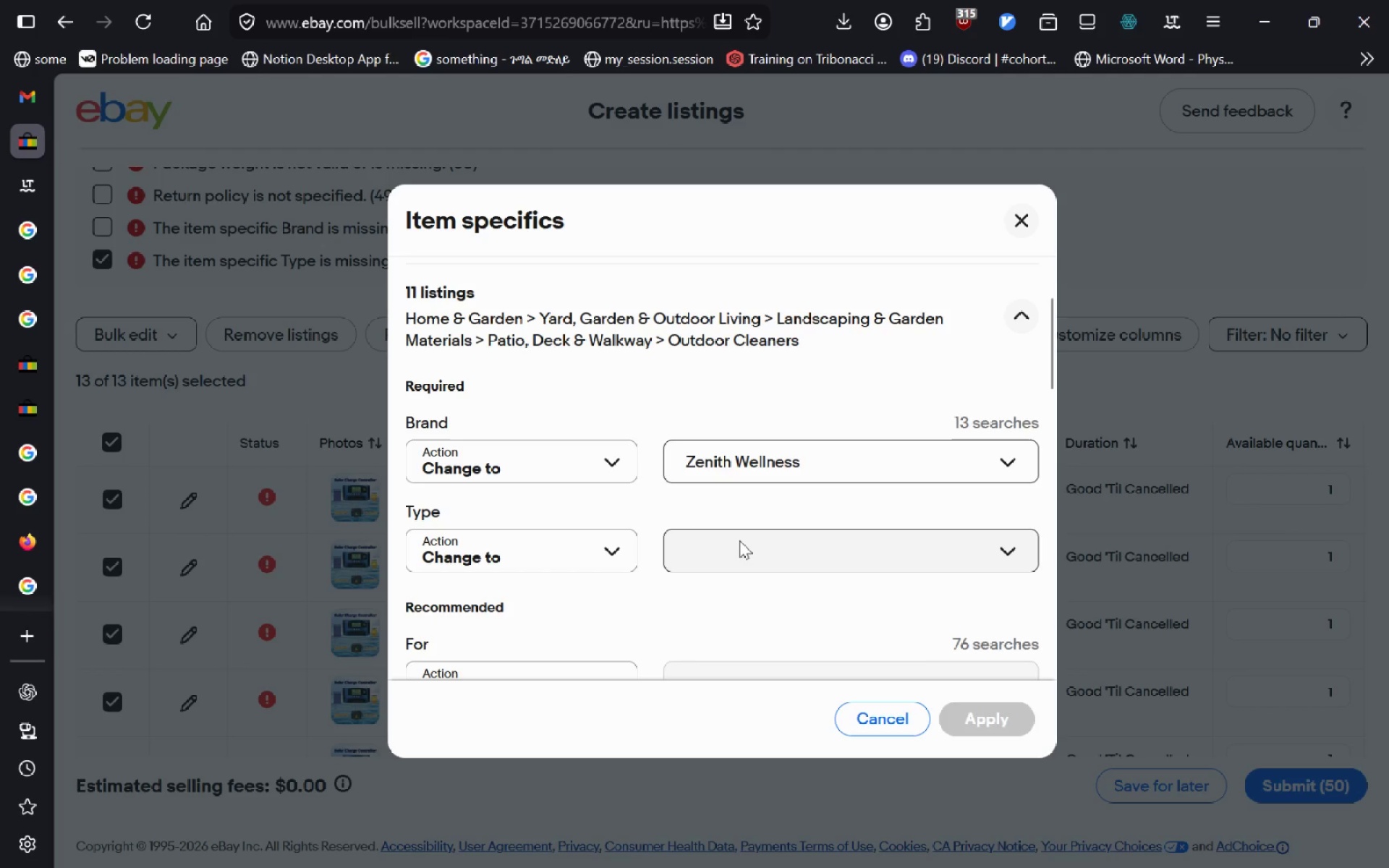 
left_click([739, 540])
 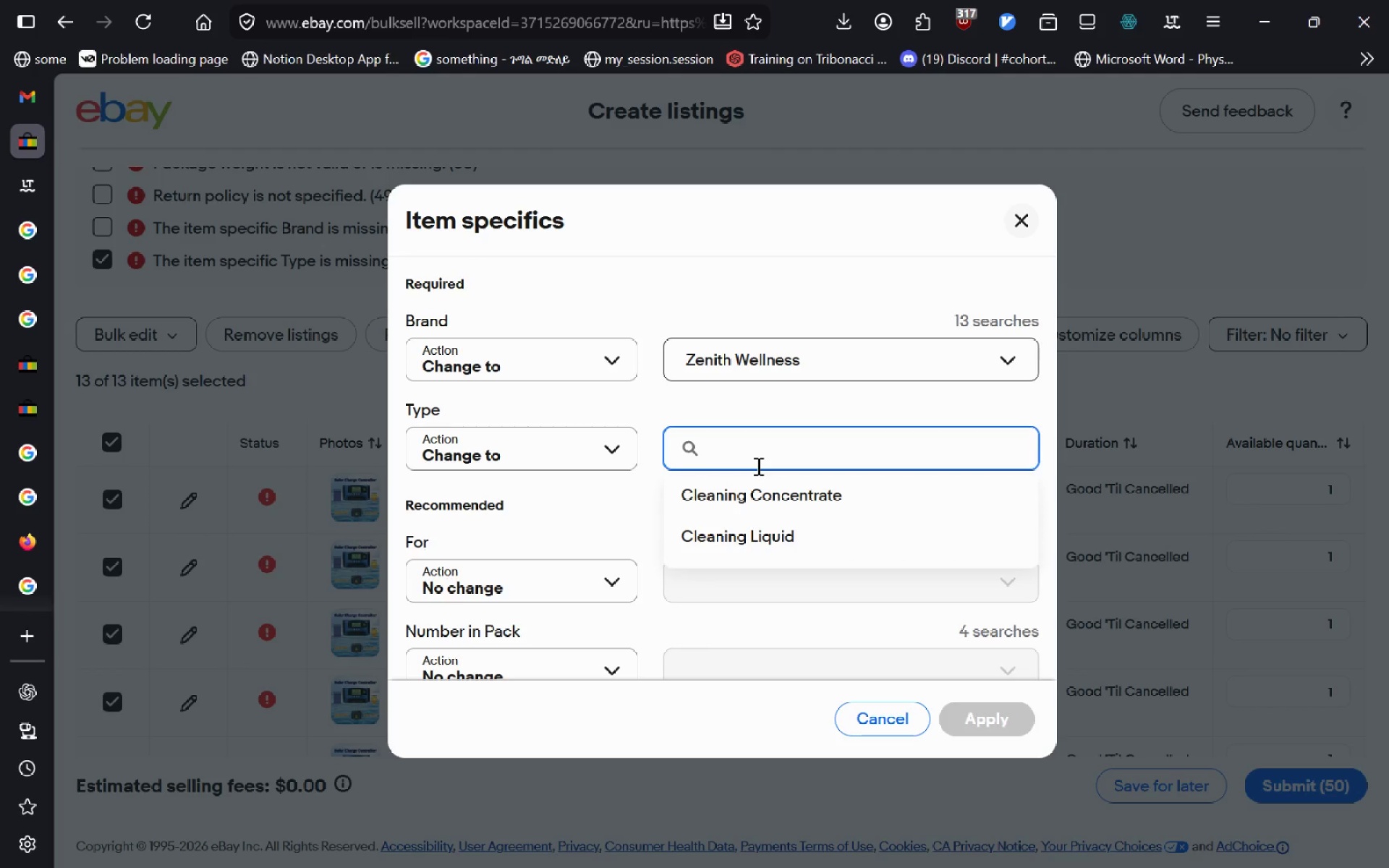 
wait(11.44)
 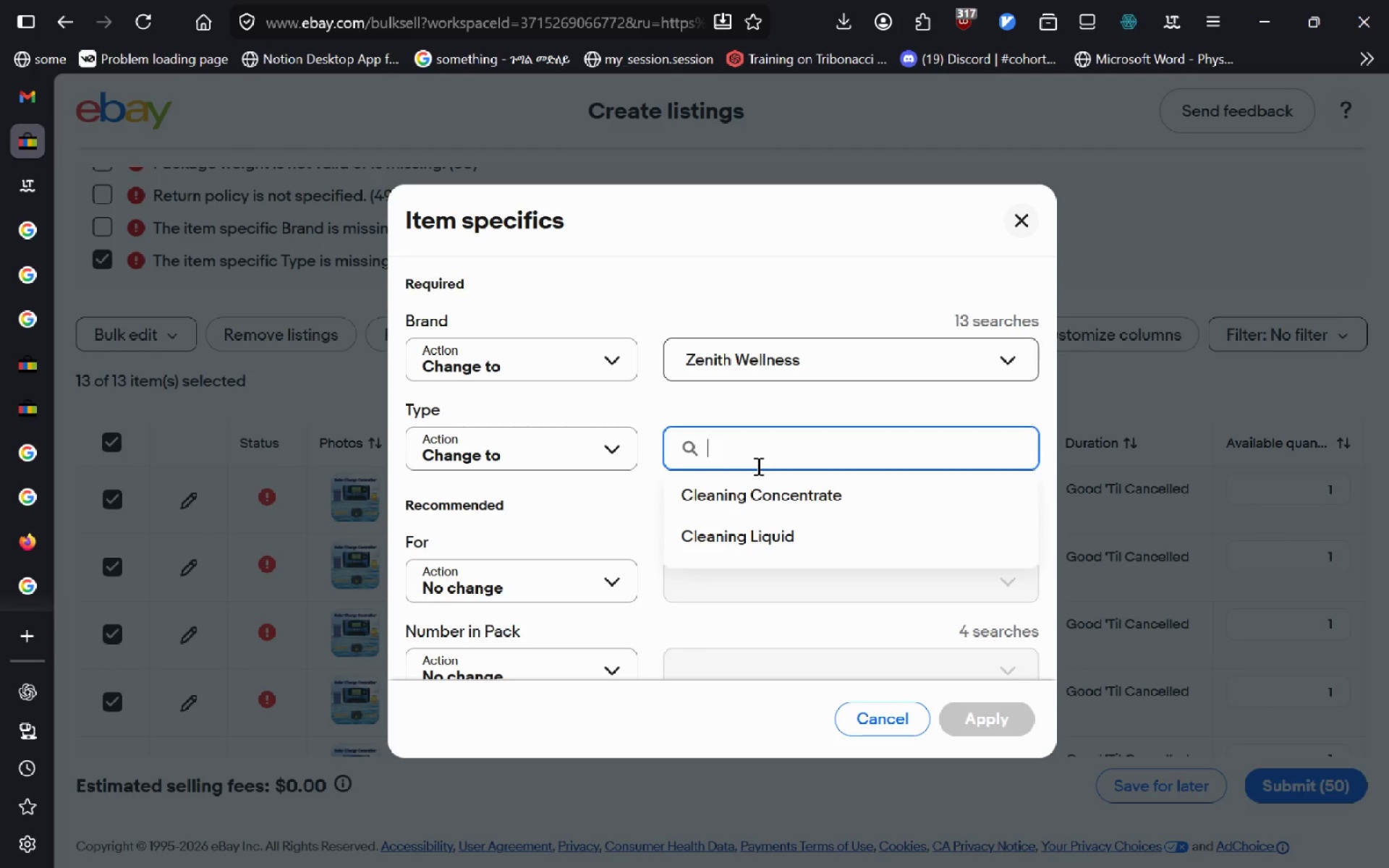 
key(Control+V)
 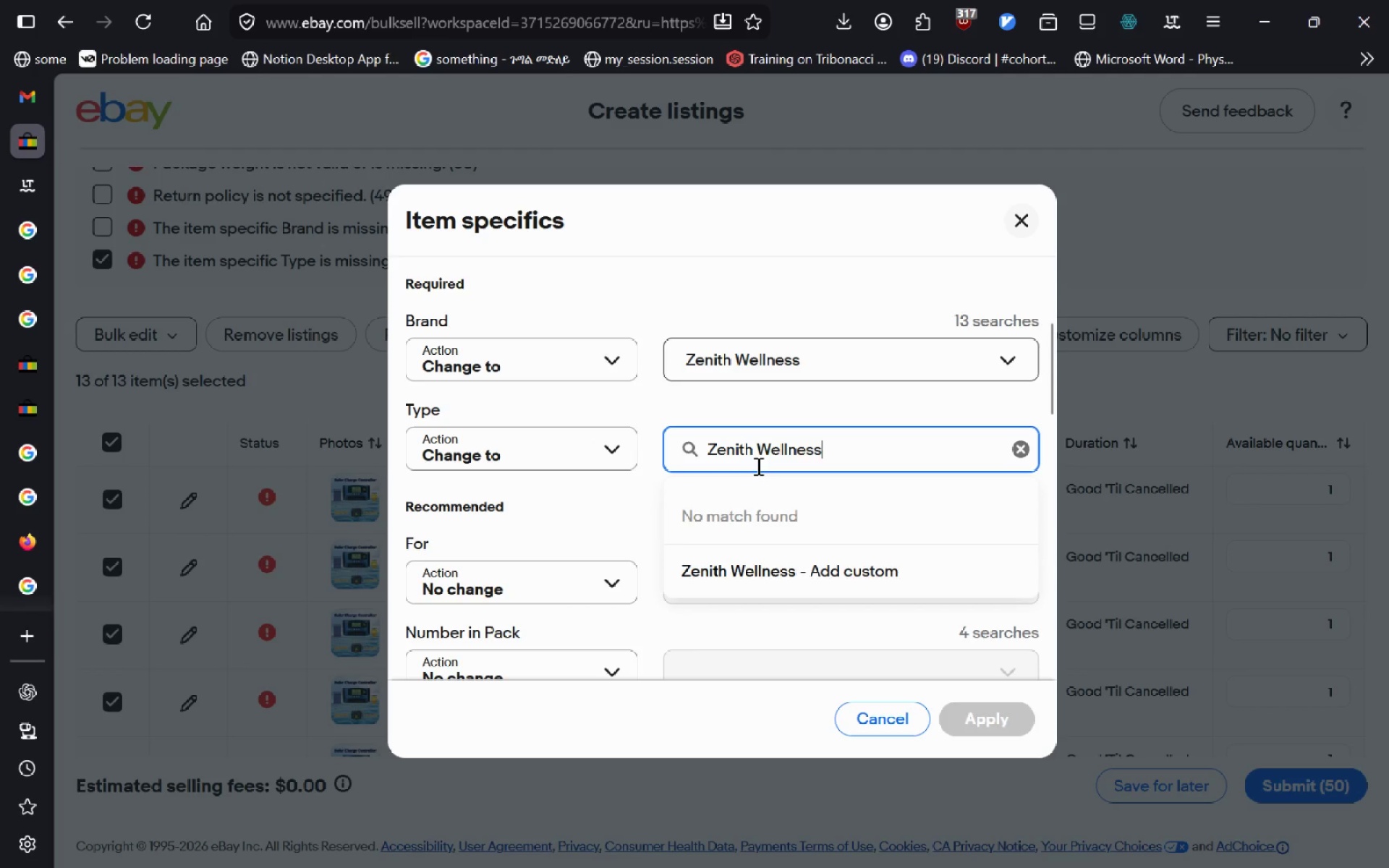 
hold_key(key=Backspace, duration=1.02)
 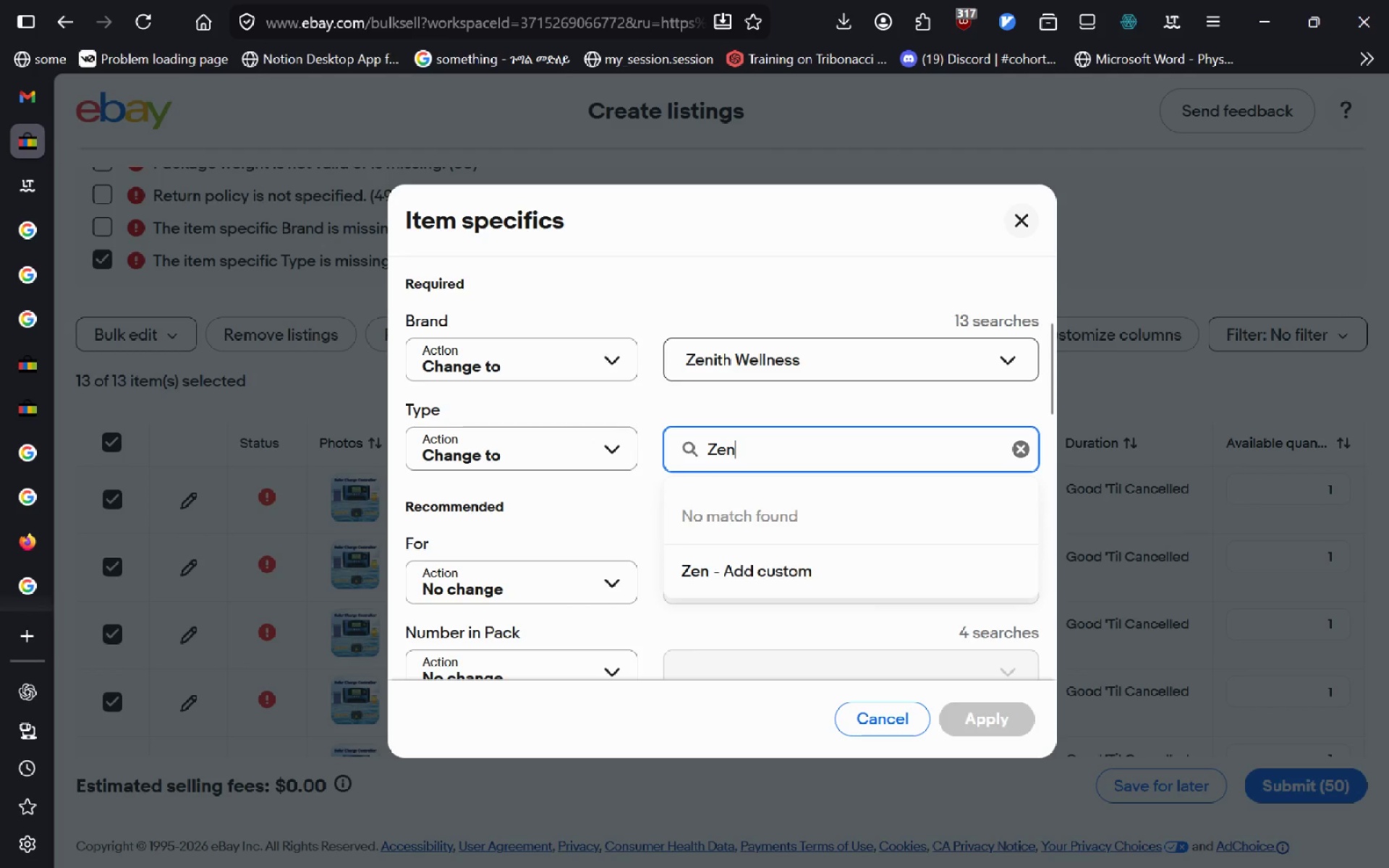 
key(Backspace)
 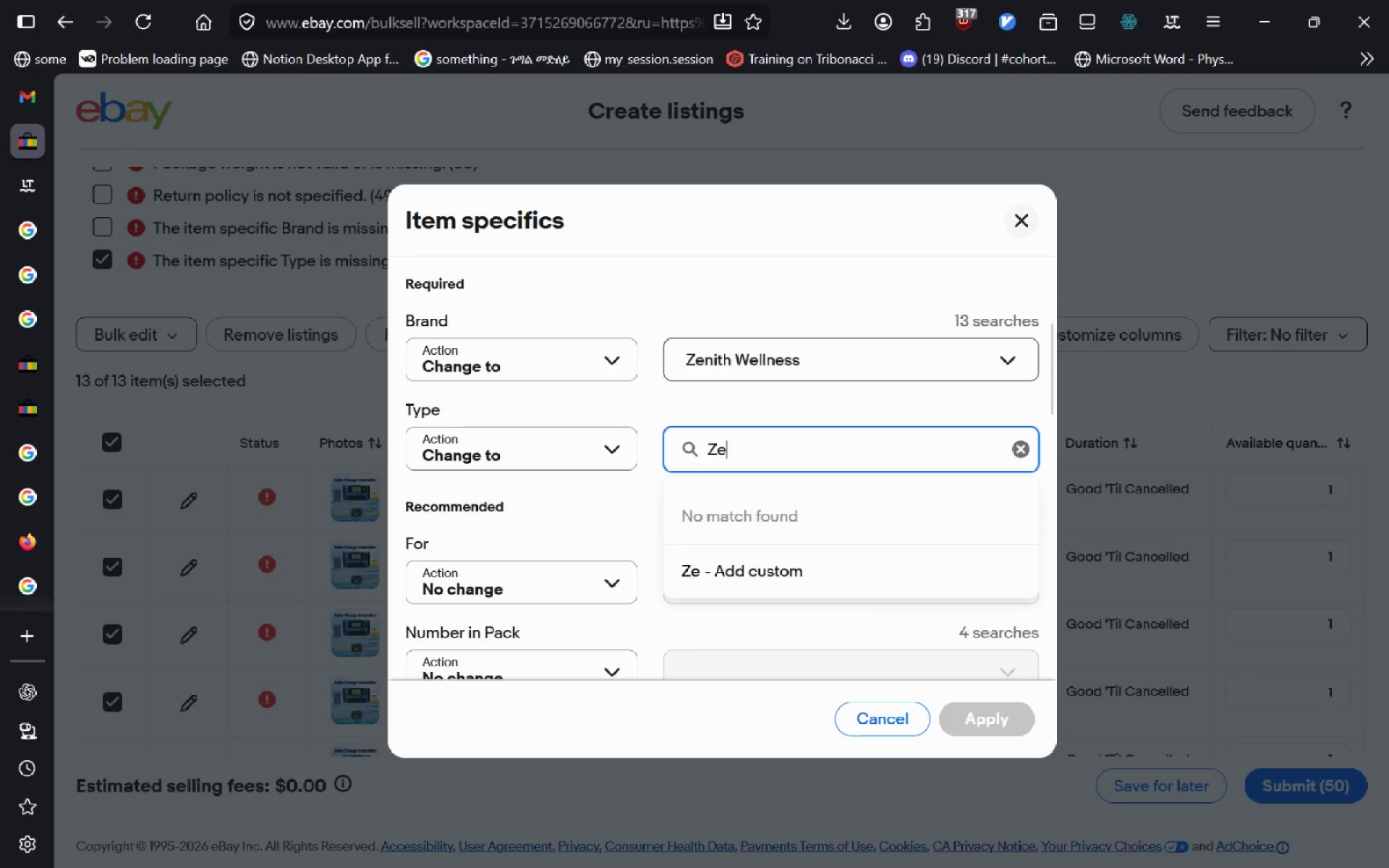 
key(Backspace)
 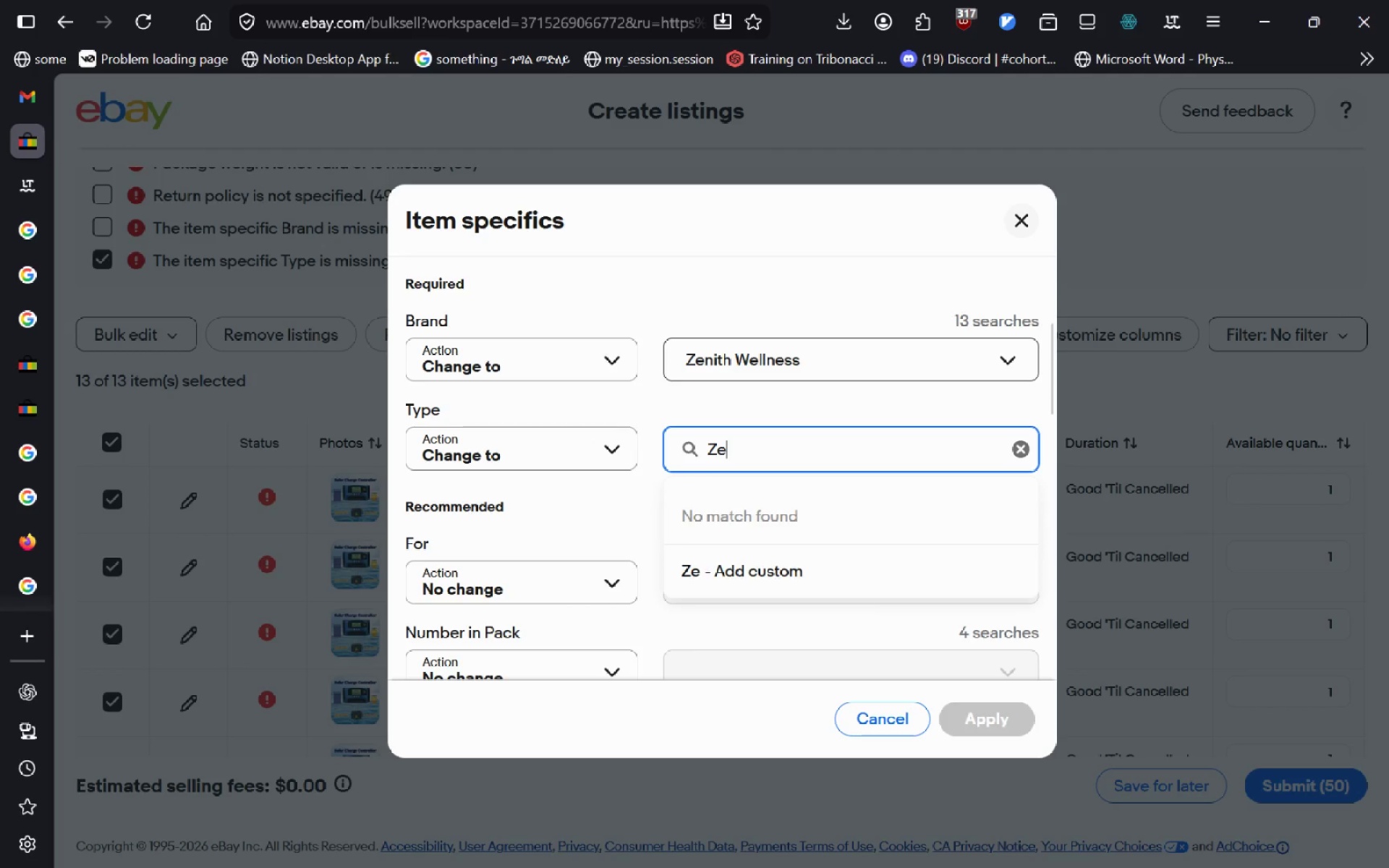 
key(Backspace)
 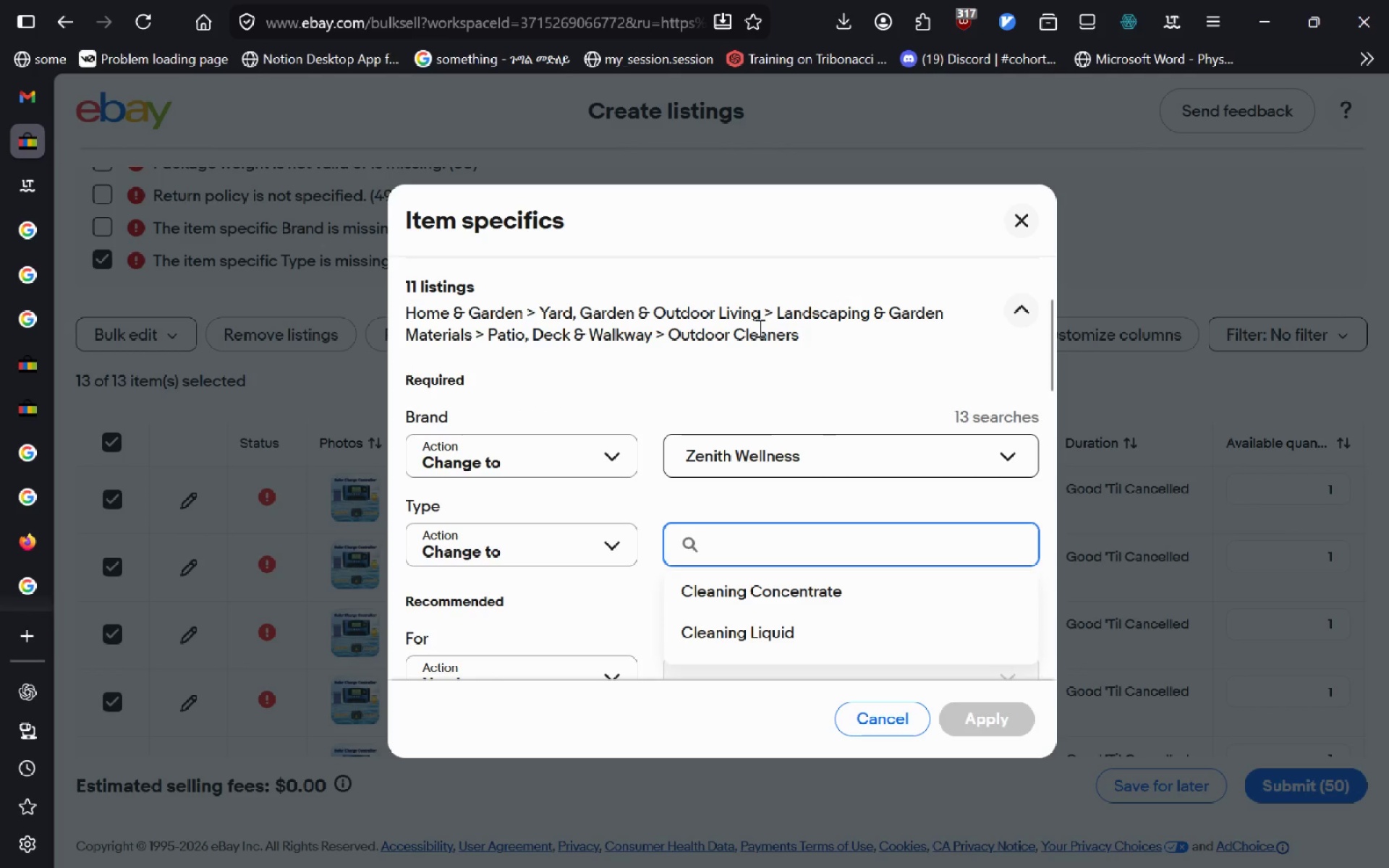 
wait(8.33)
 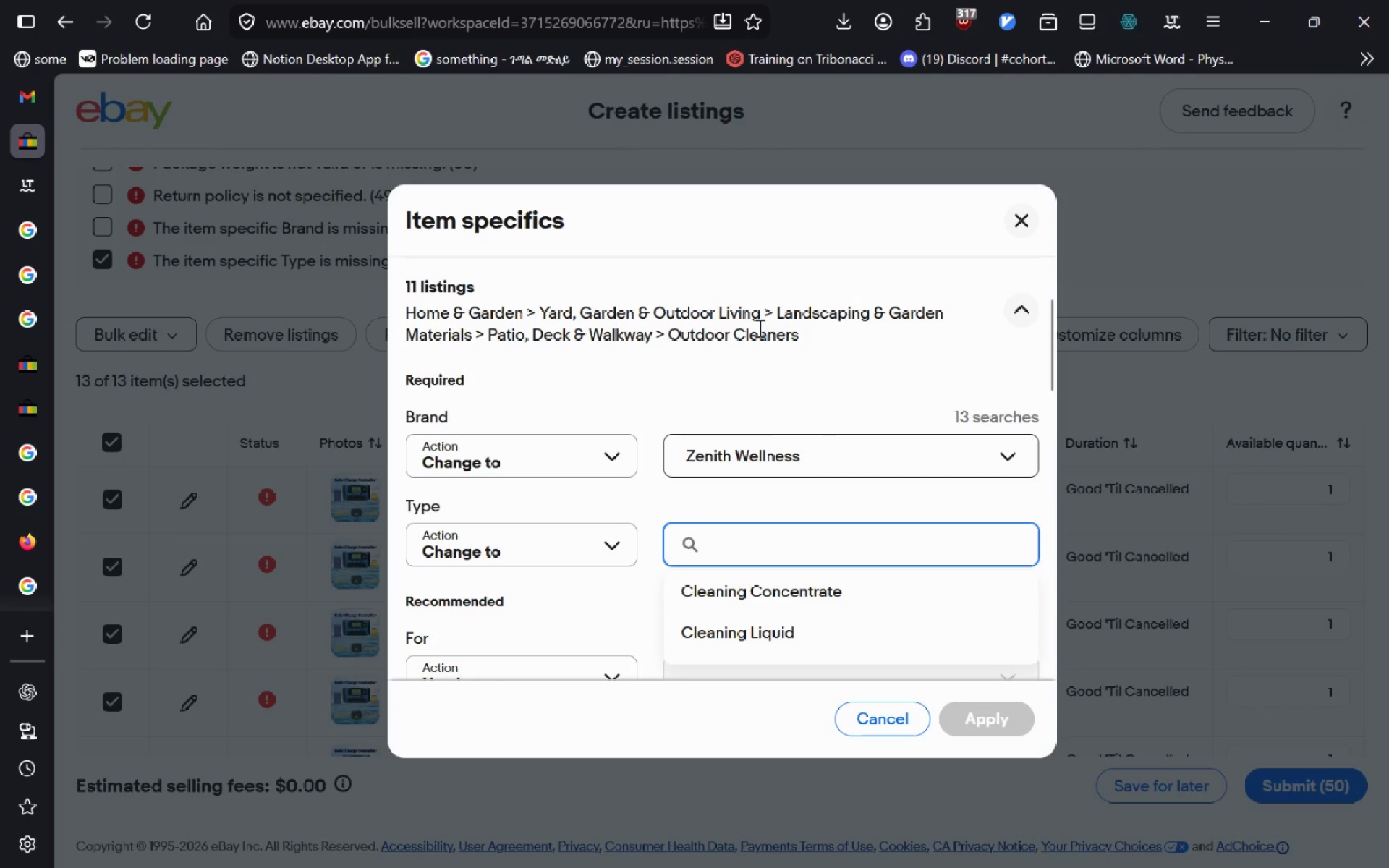 
hold_key(key=CapsLock, duration=0.52)
 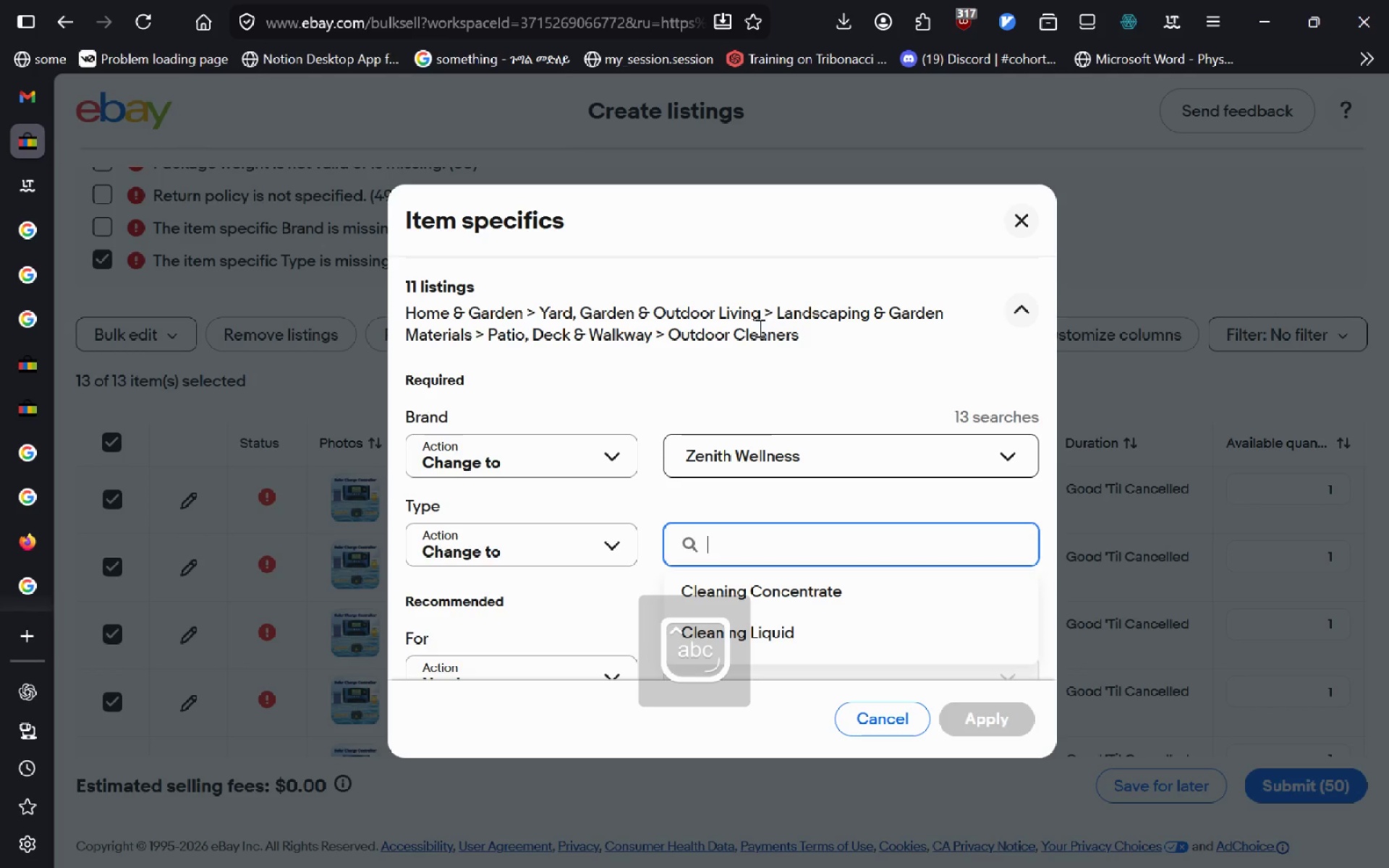 
type(Message)
 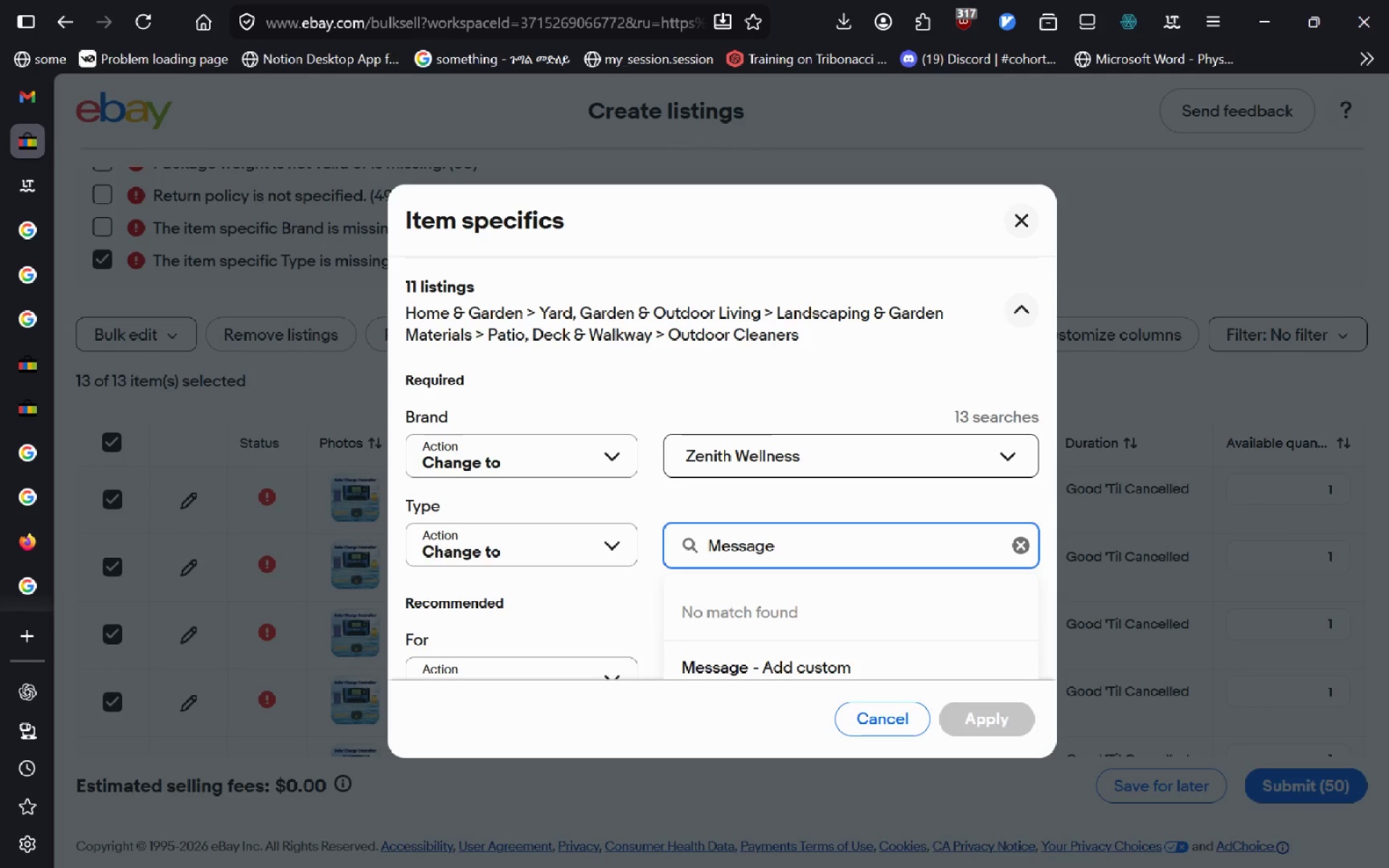 
key(Control+ControlLeft)
 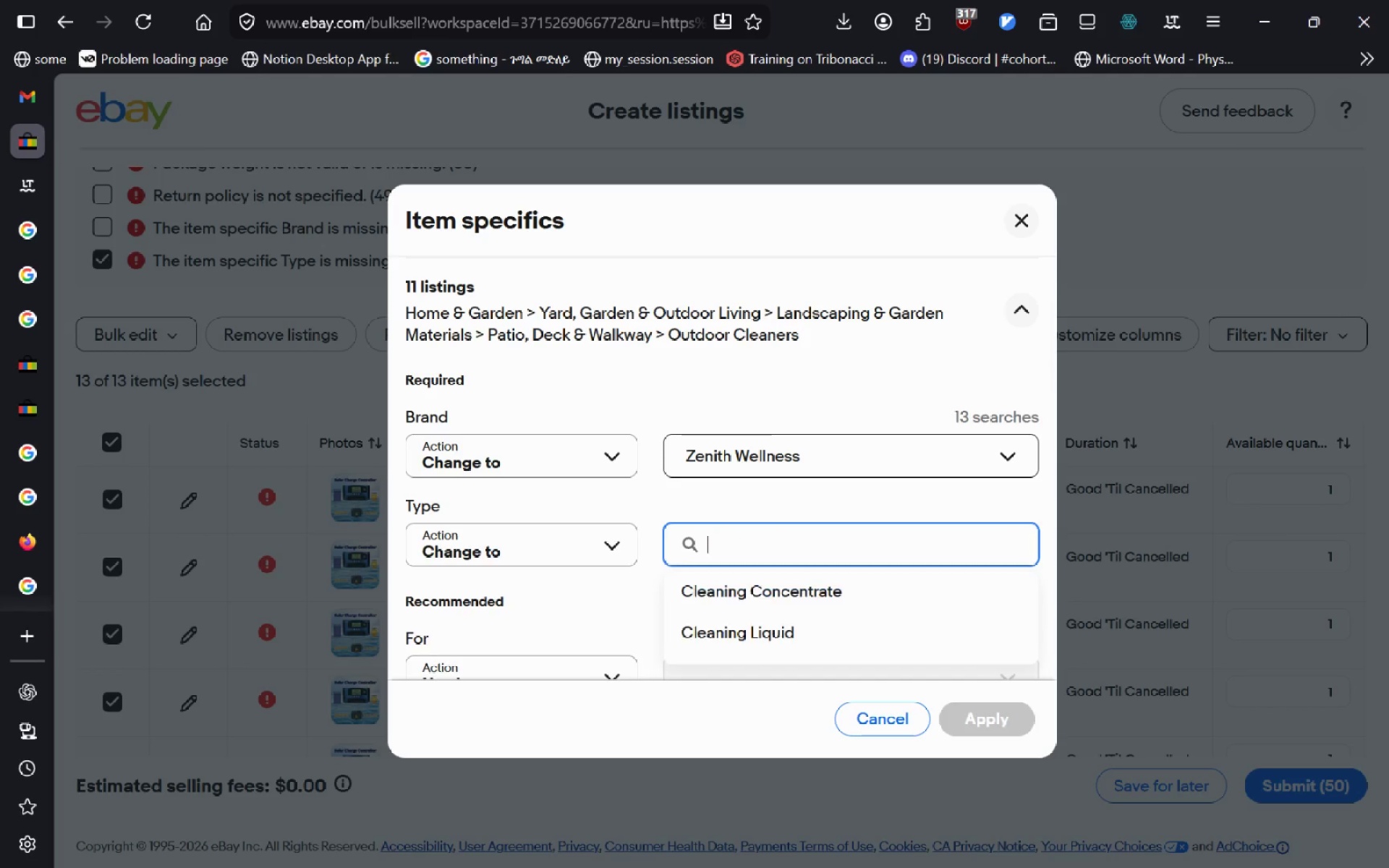 
key(Control+Backspace)
 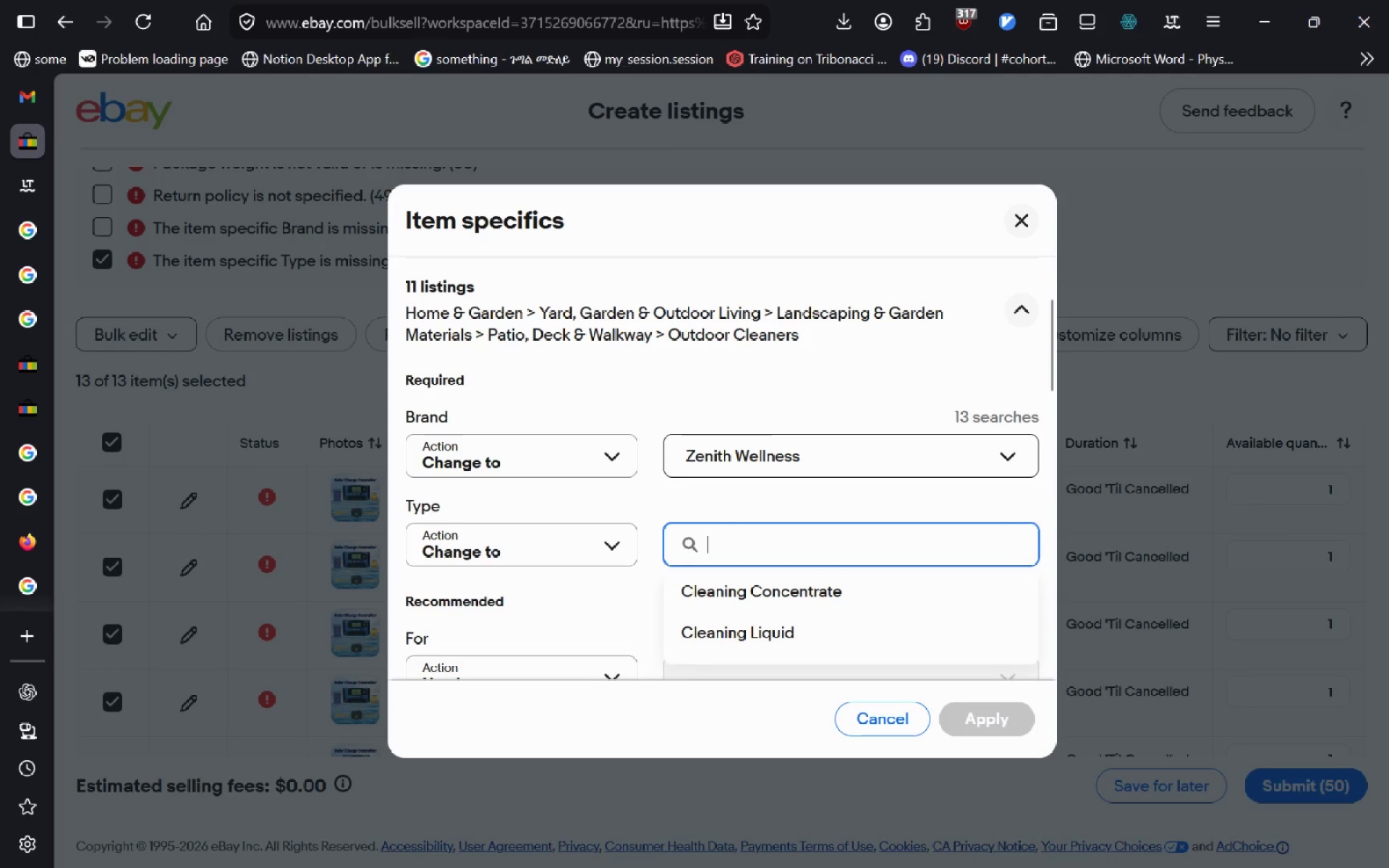 
type(Massager)
 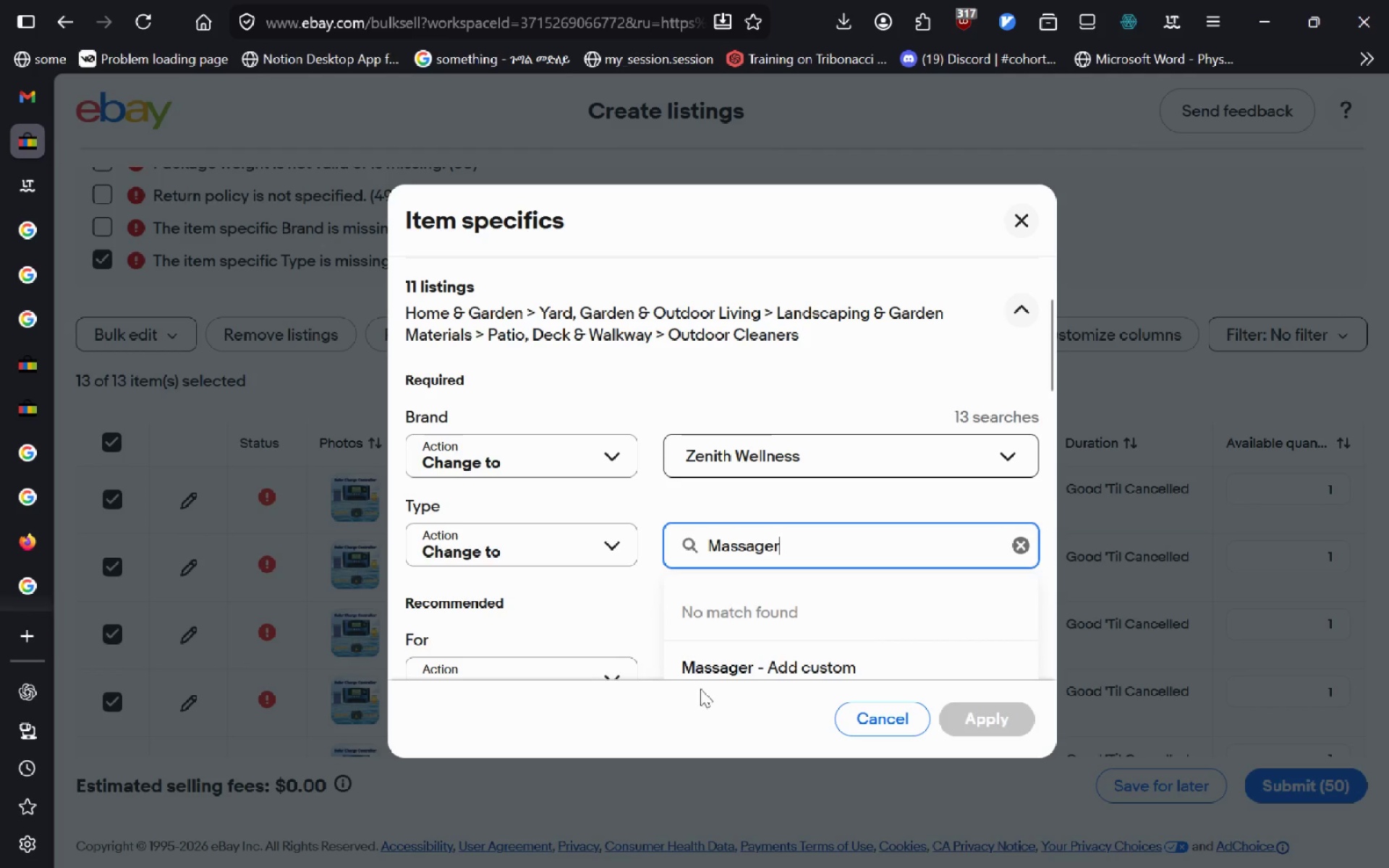 
left_click([715, 672])
 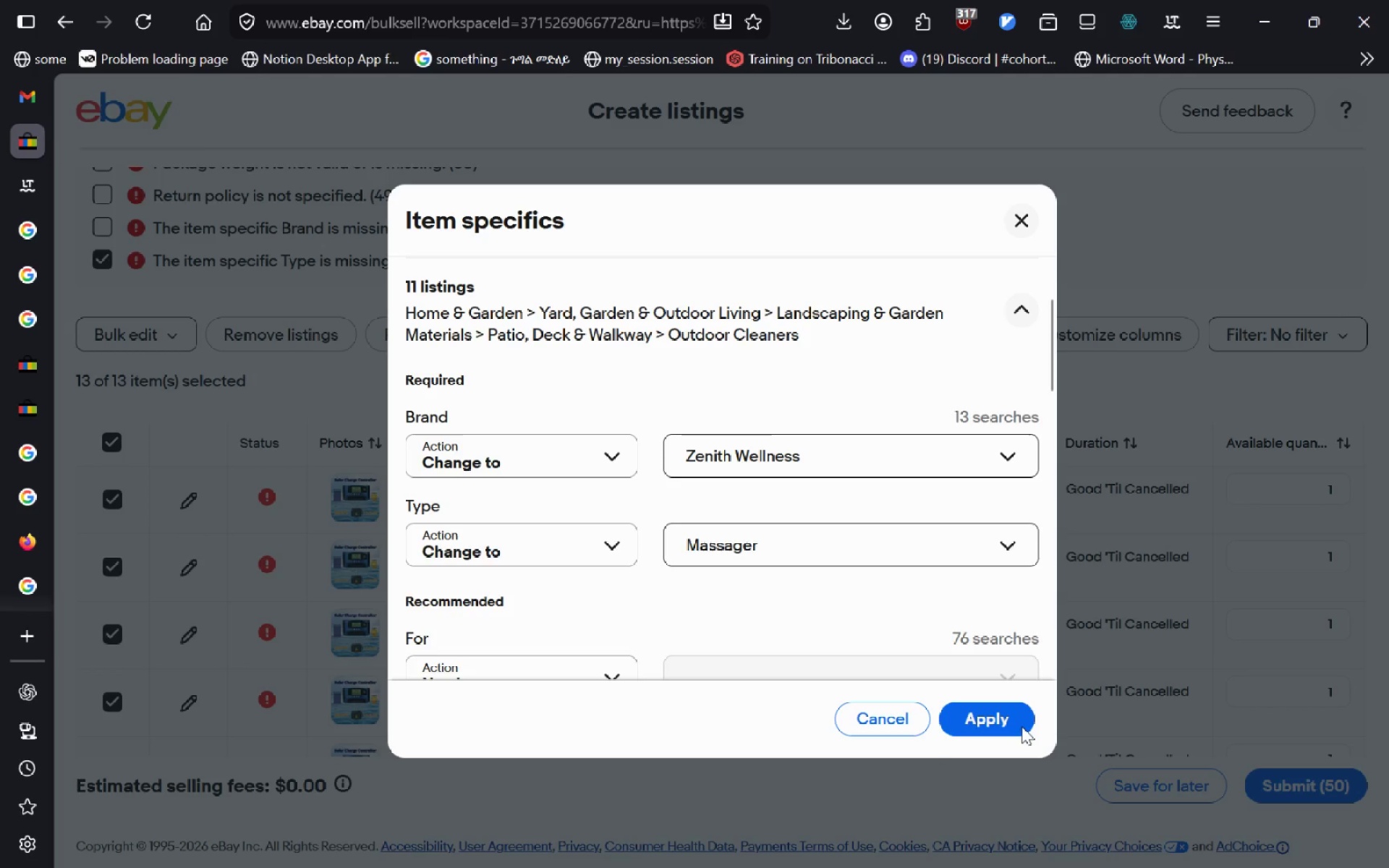 
left_click([1008, 719])
 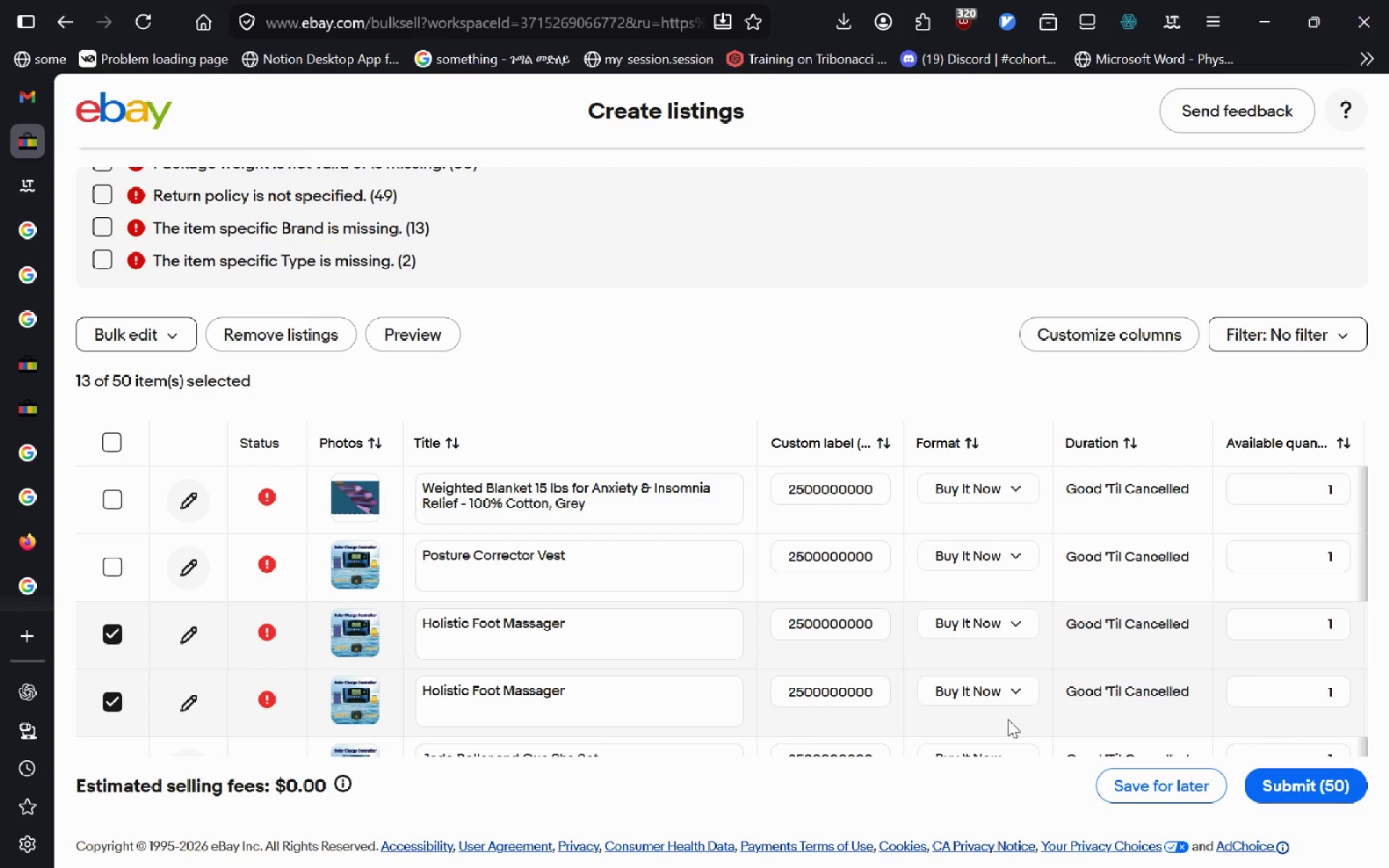 
wait(22.3)
 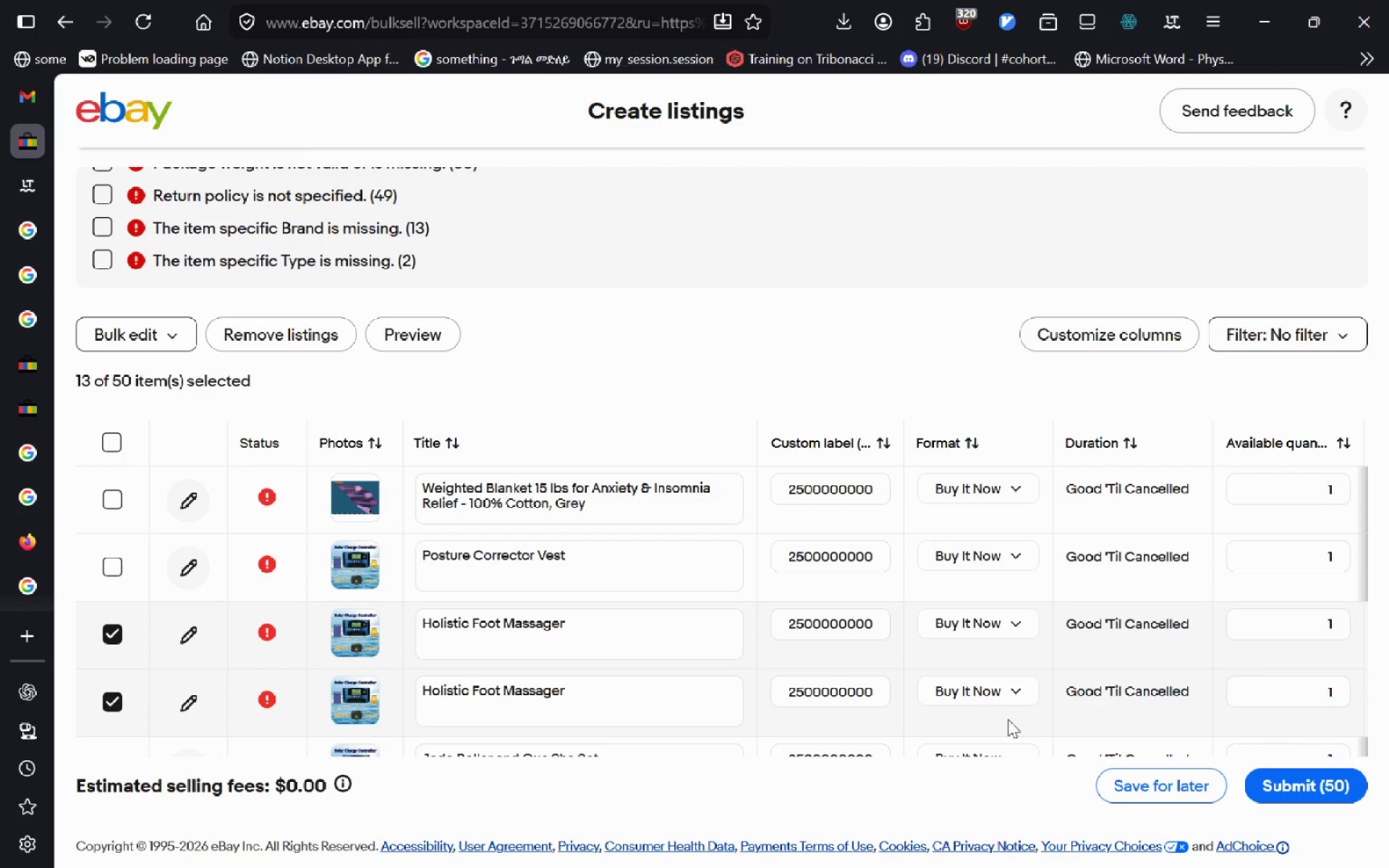 
double_click([104, 439])
 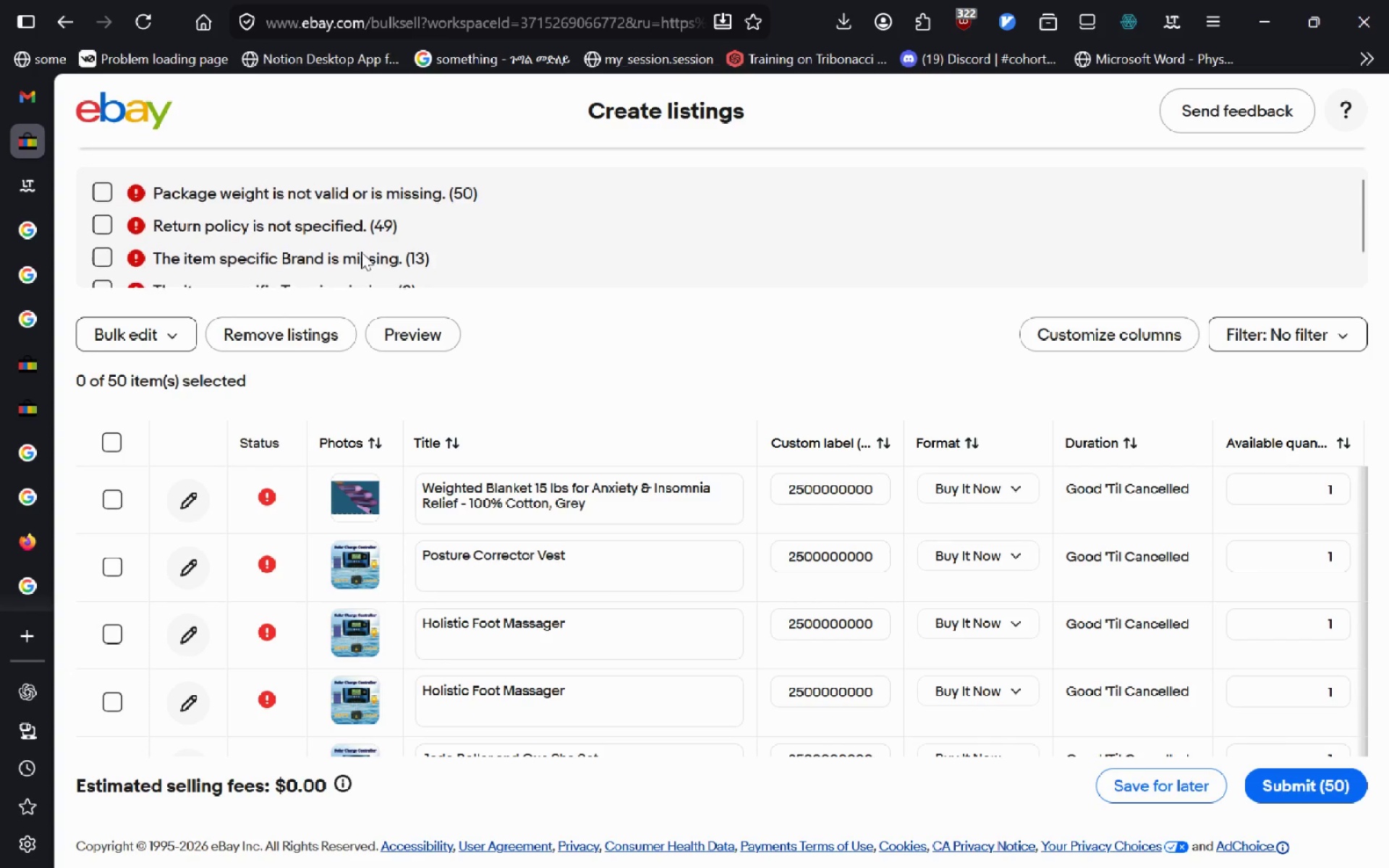 
wait(13.98)
 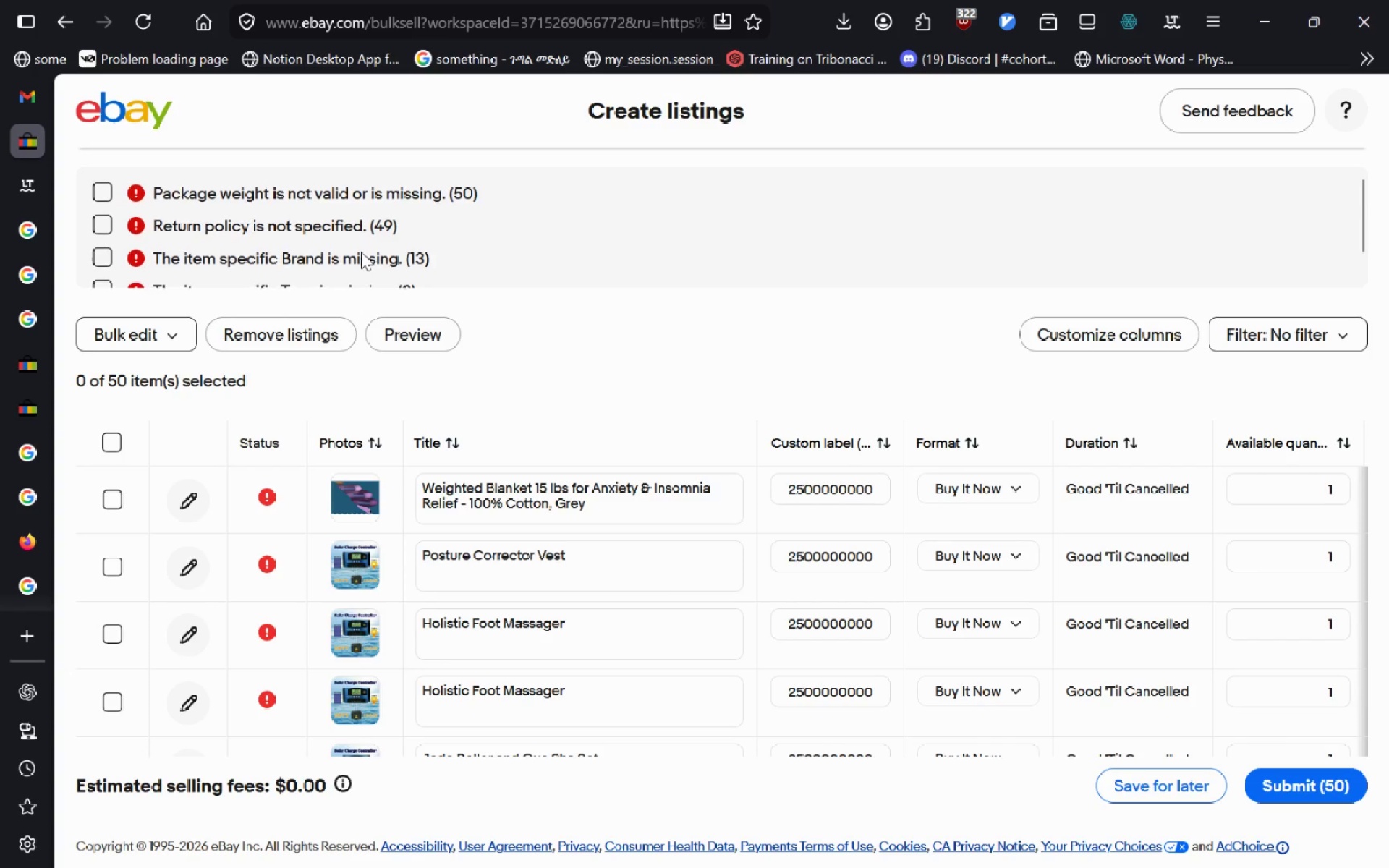 
left_click([105, 190])
 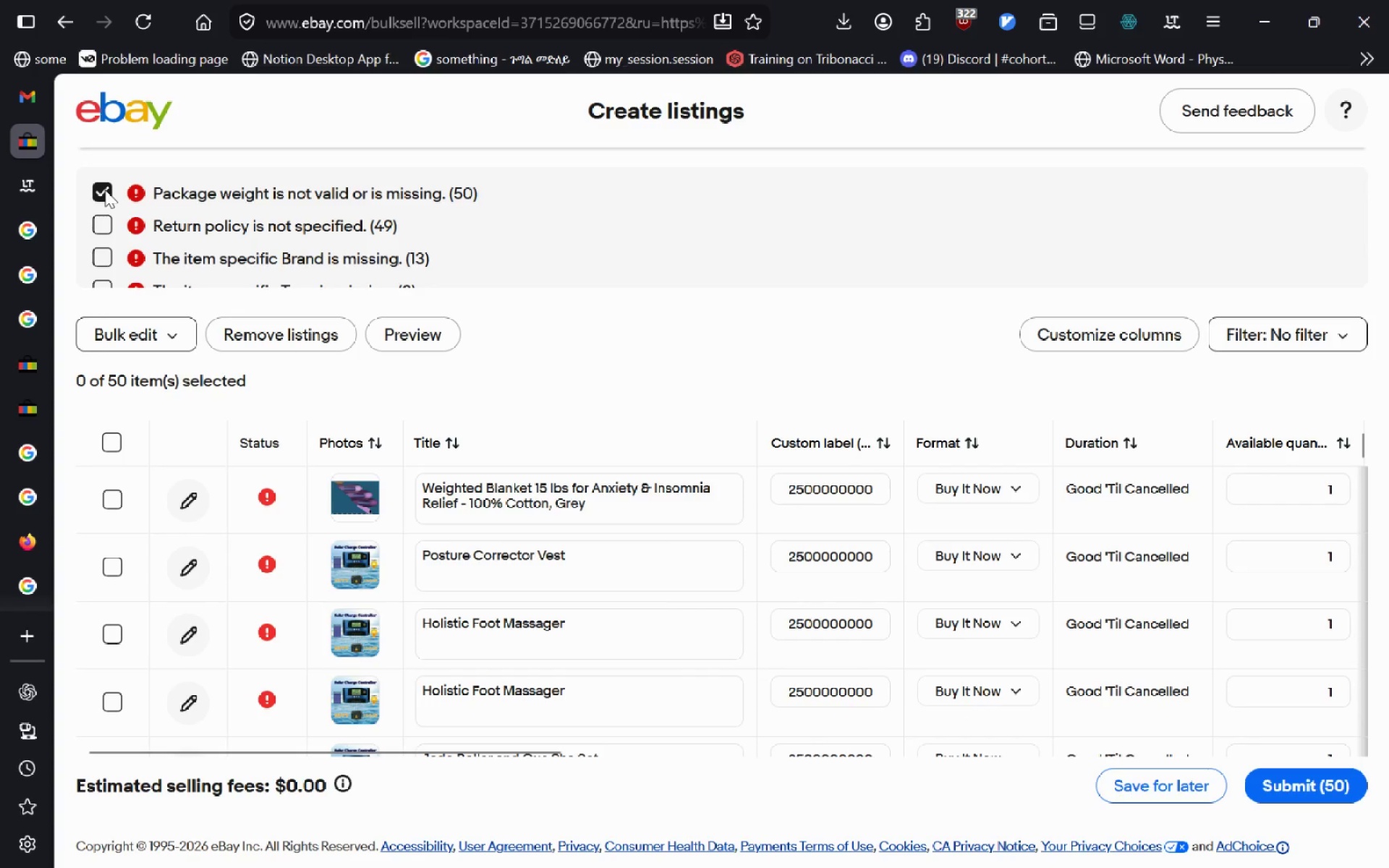 
left_click([105, 190])
 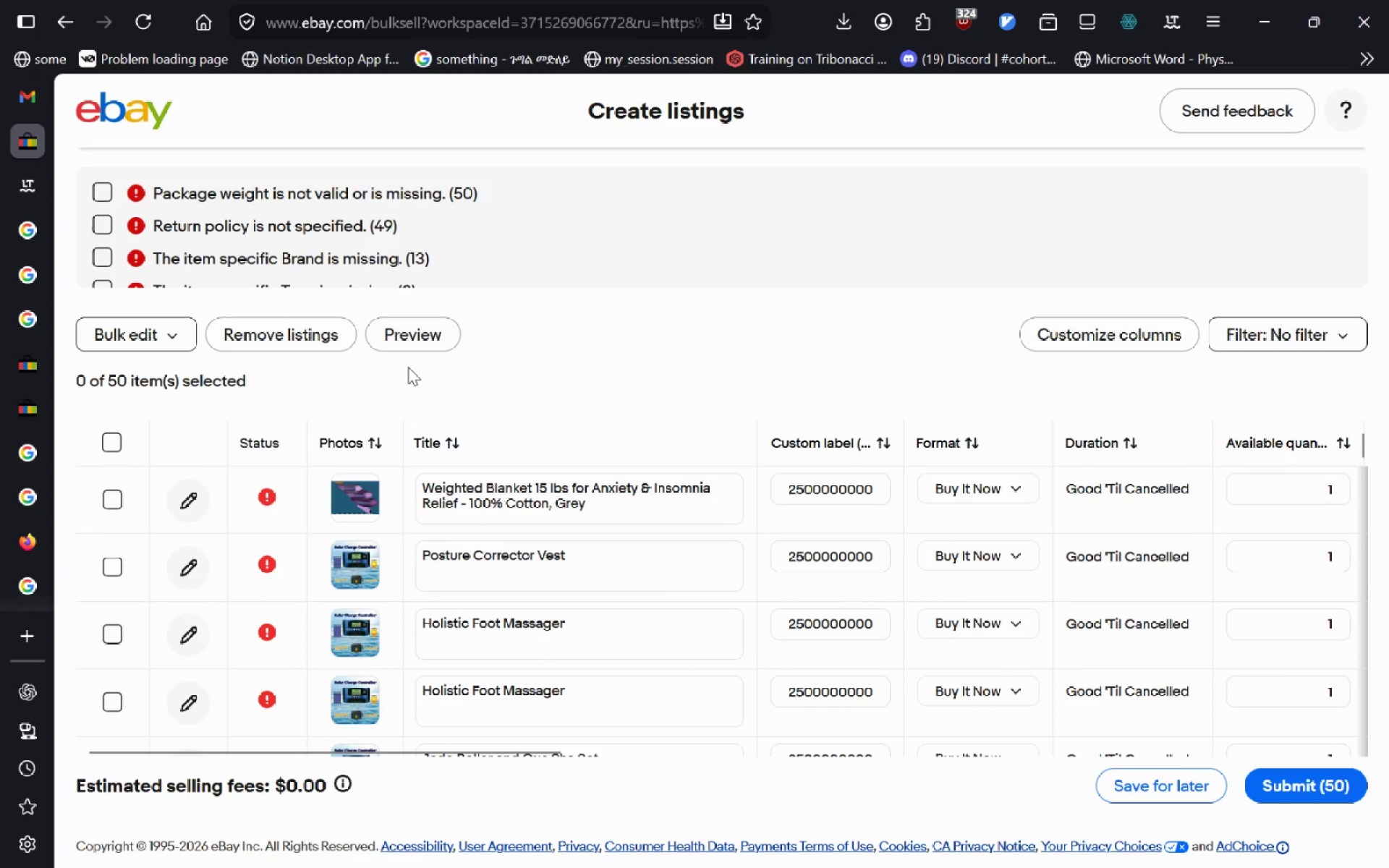 
wait(25.03)
 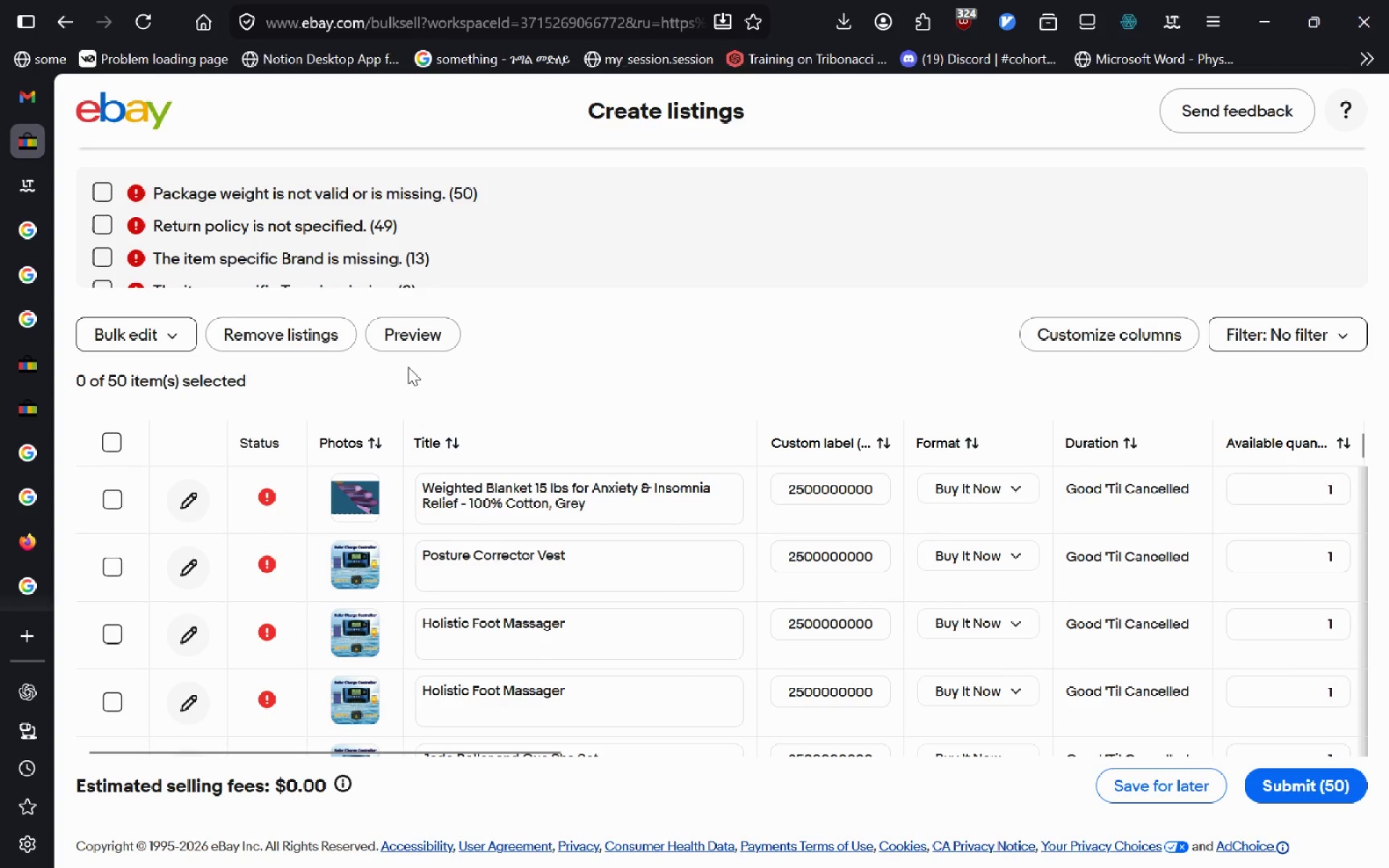 
left_click([104, 192])
 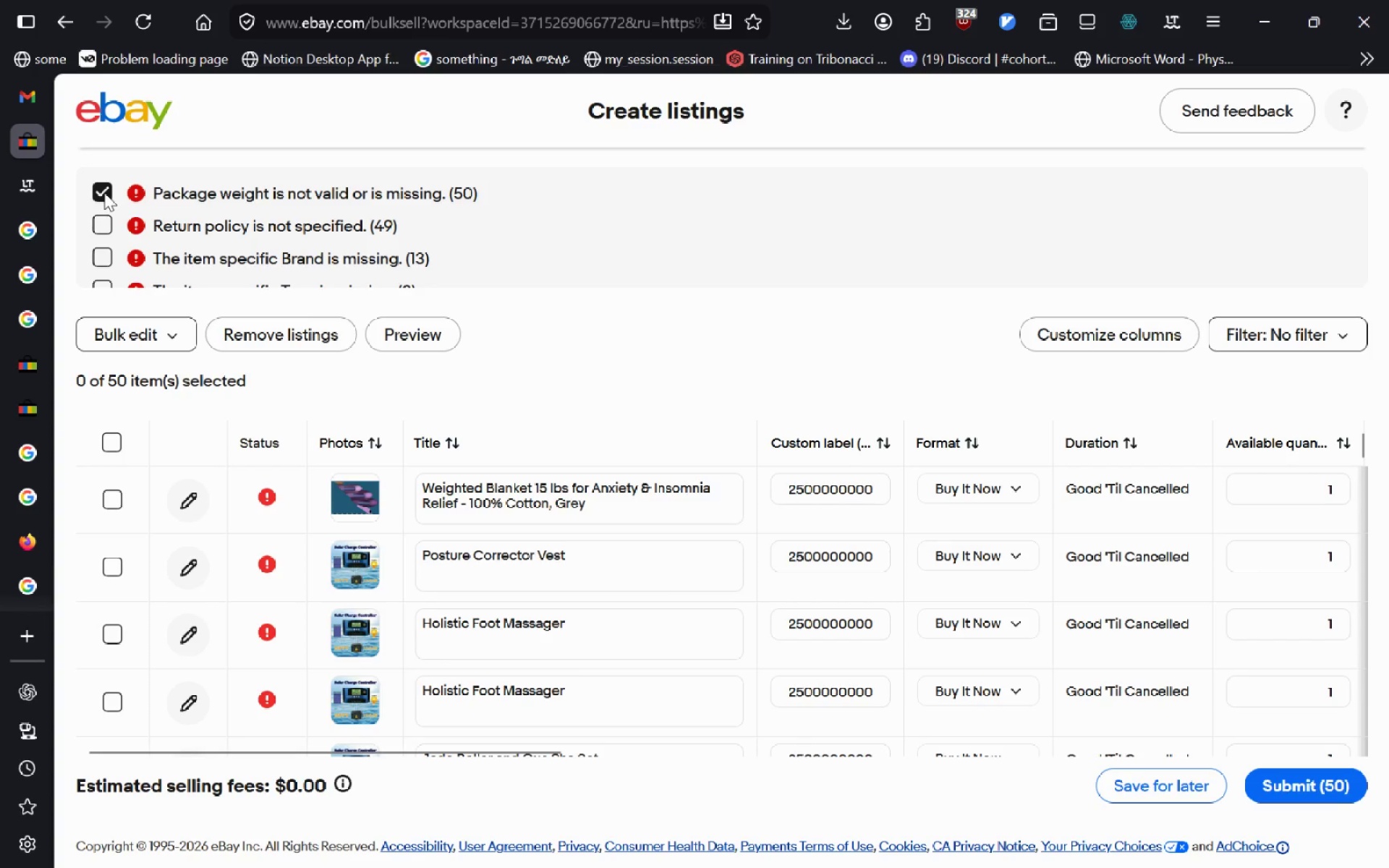 
wait(8.05)
 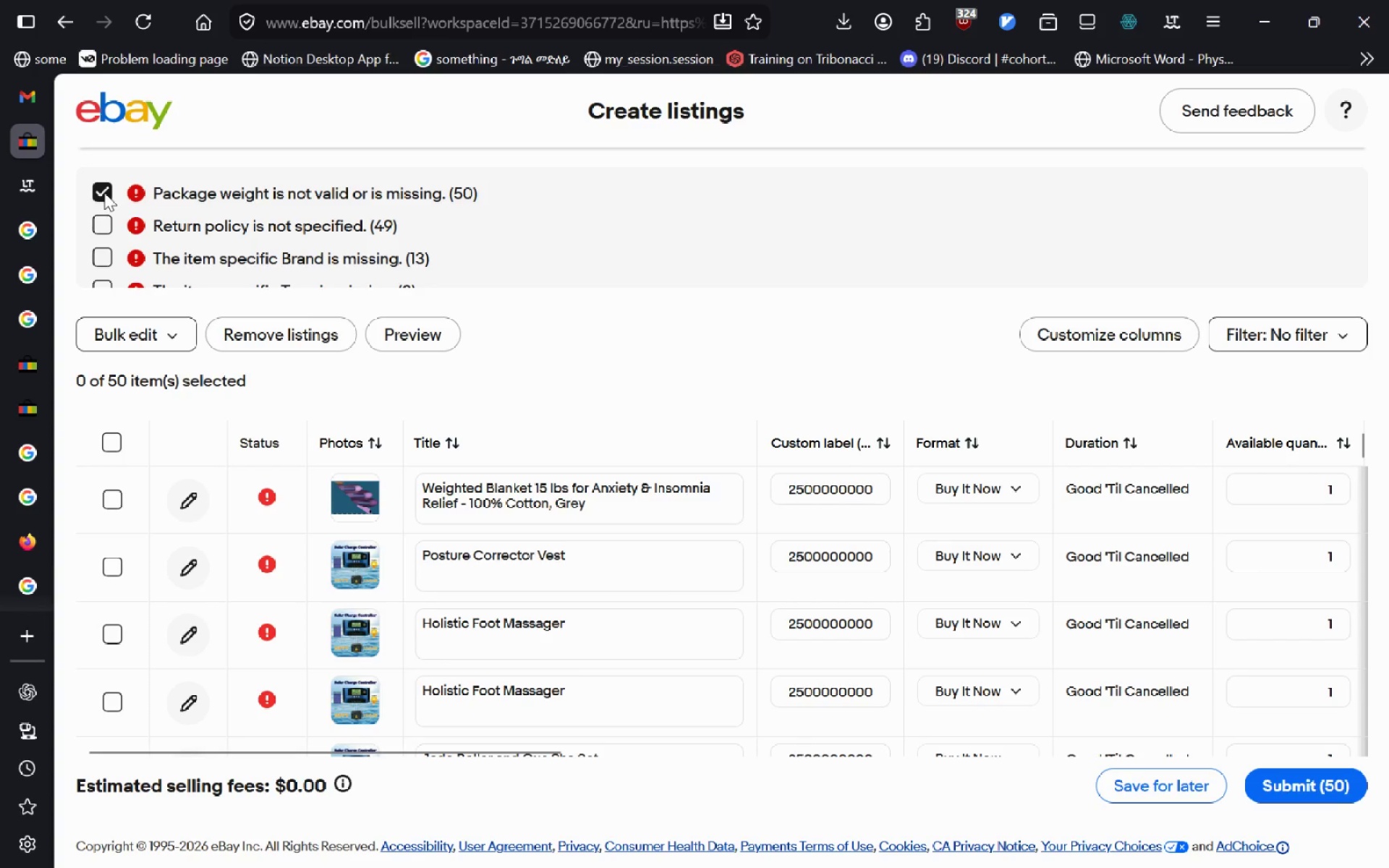 
left_click([103, 435])
 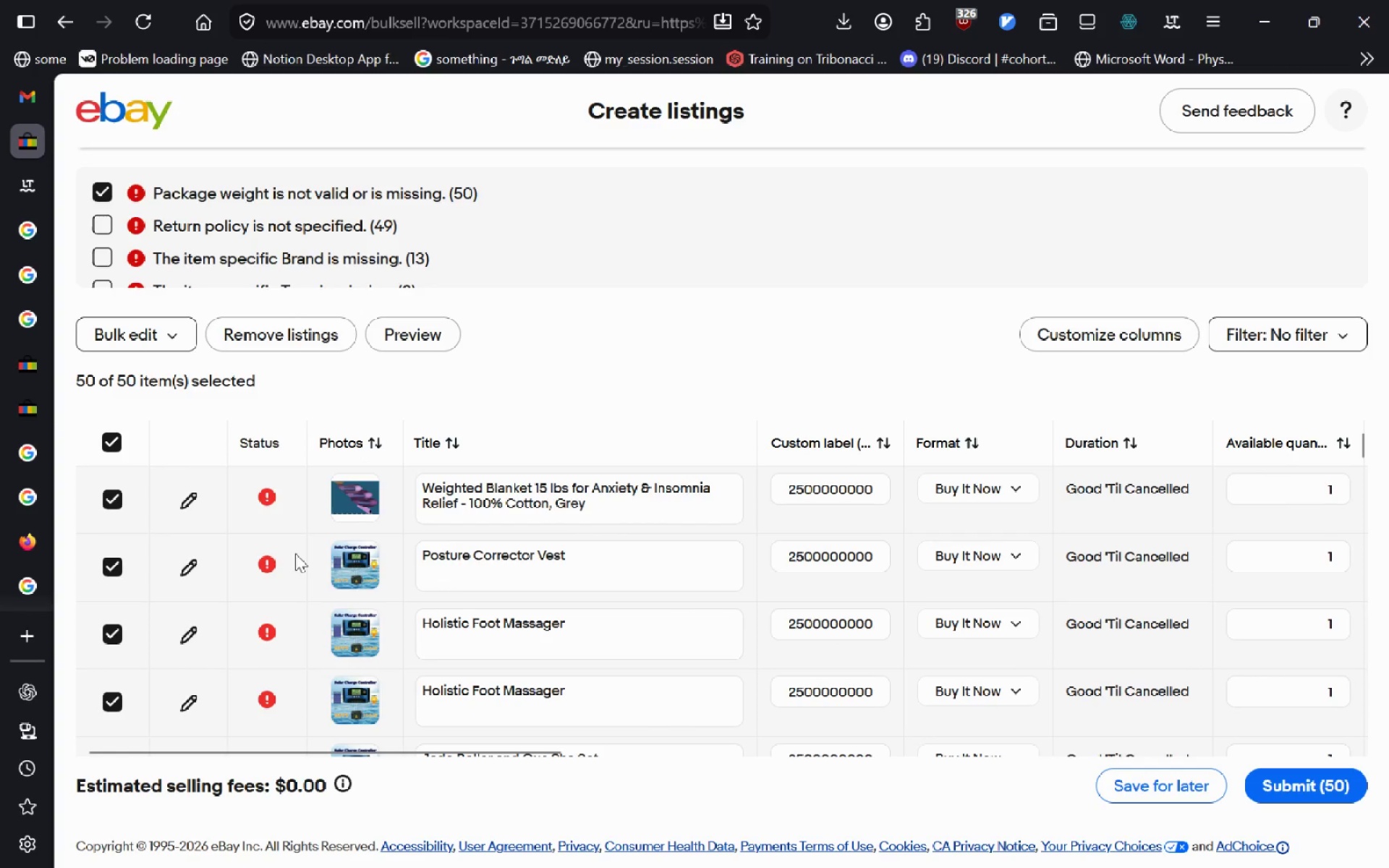 
wait(32.52)
 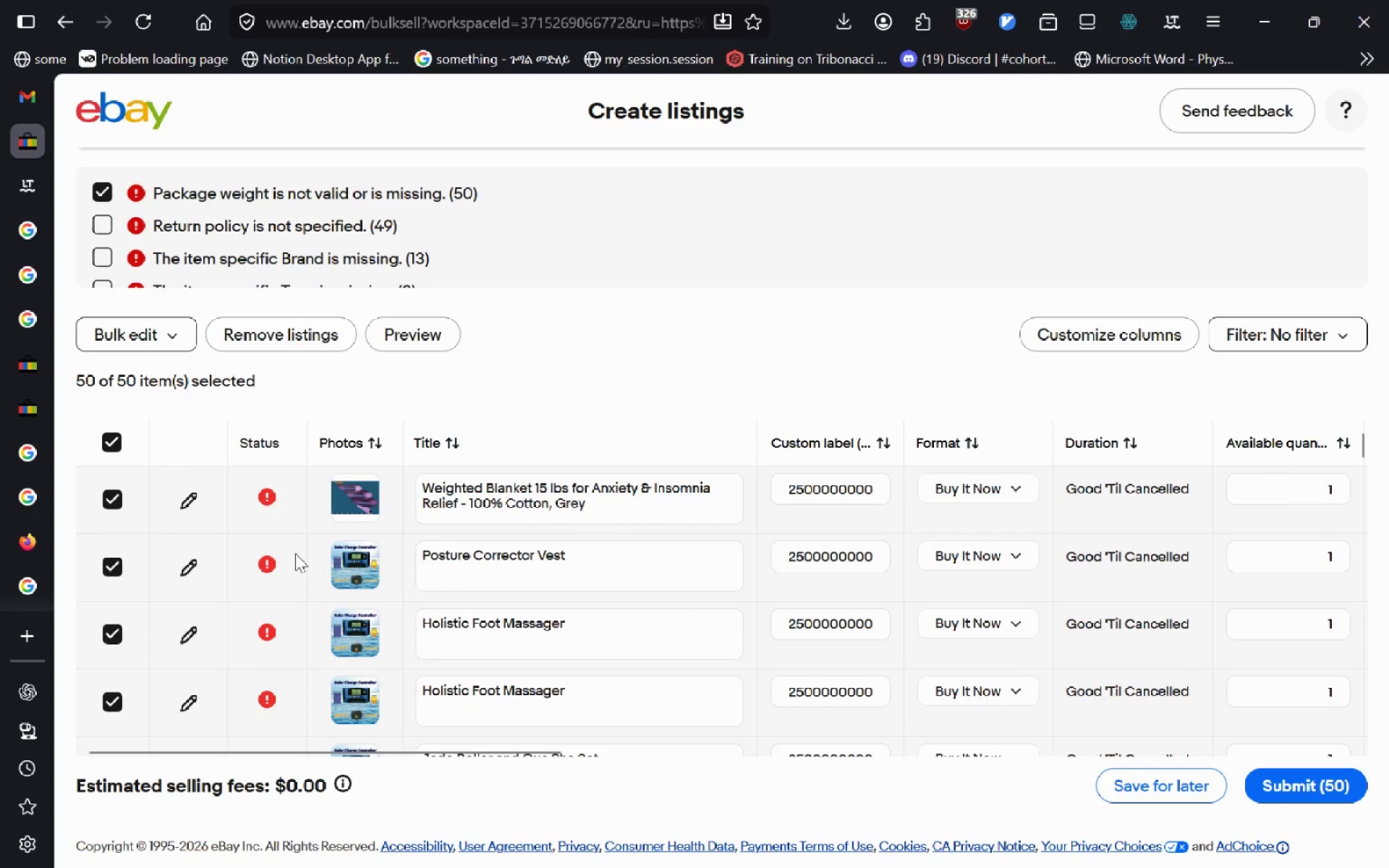 
left_click([164, 344])
 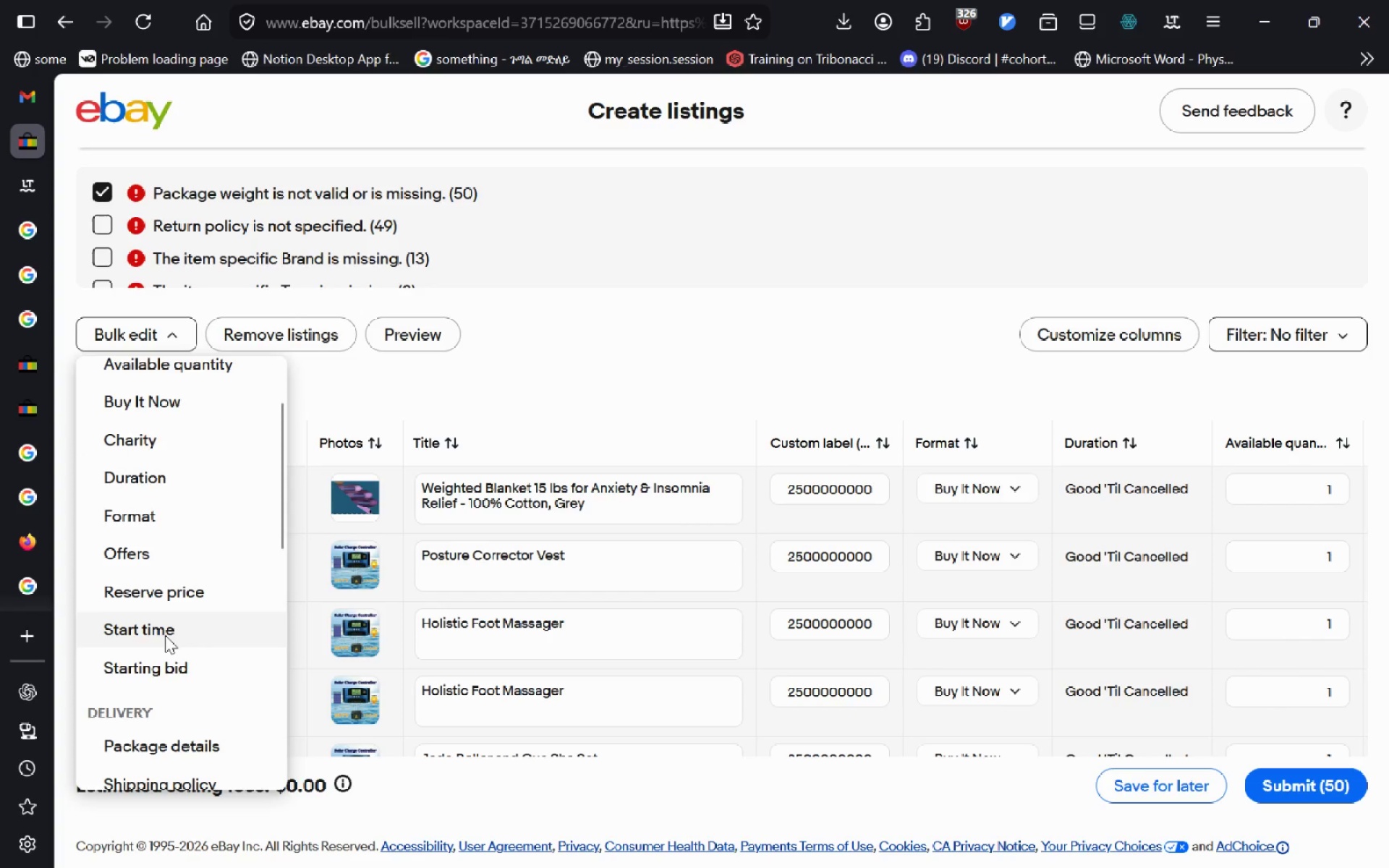 
wait(17.35)
 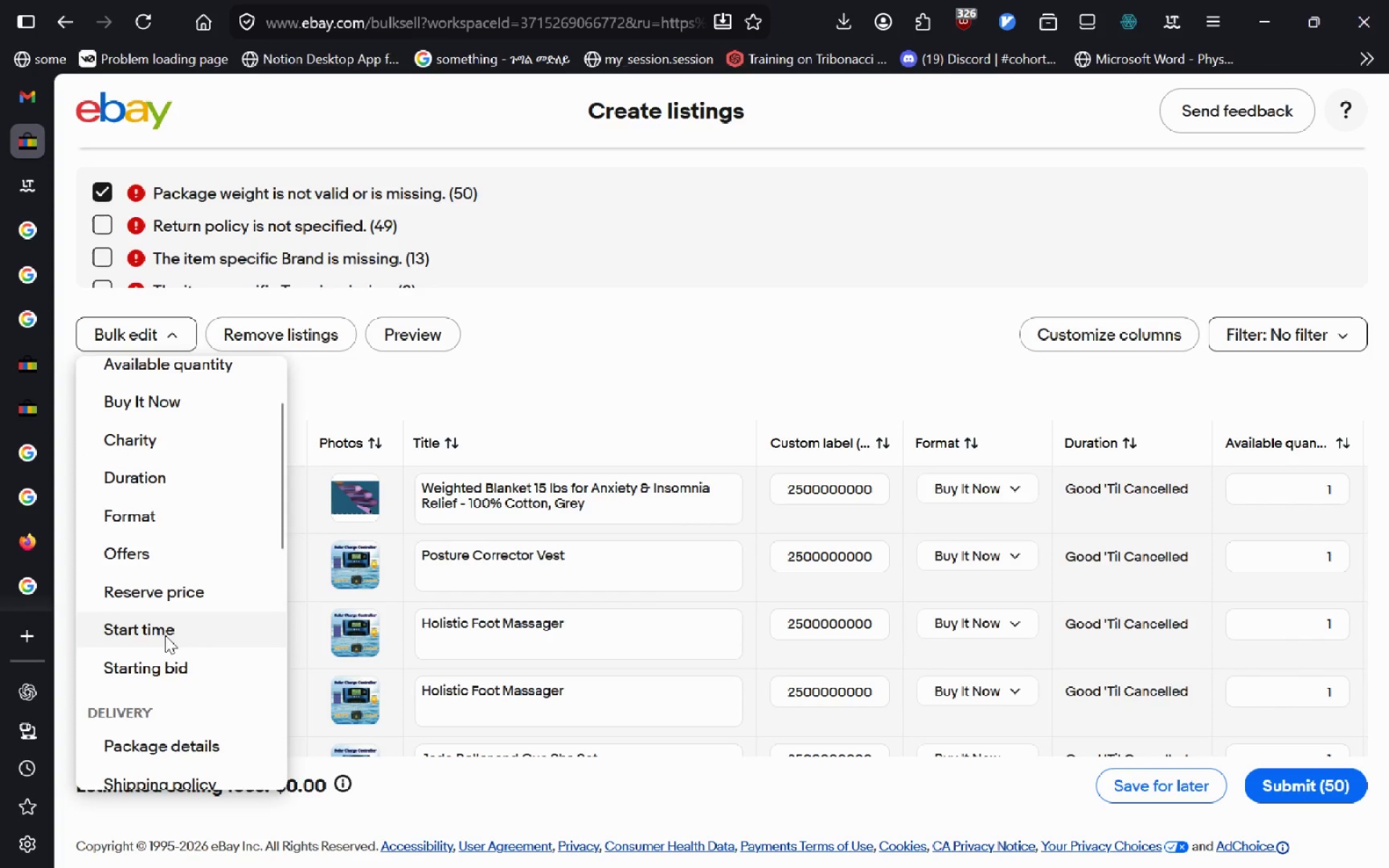 
mouse_move([197, 660])
 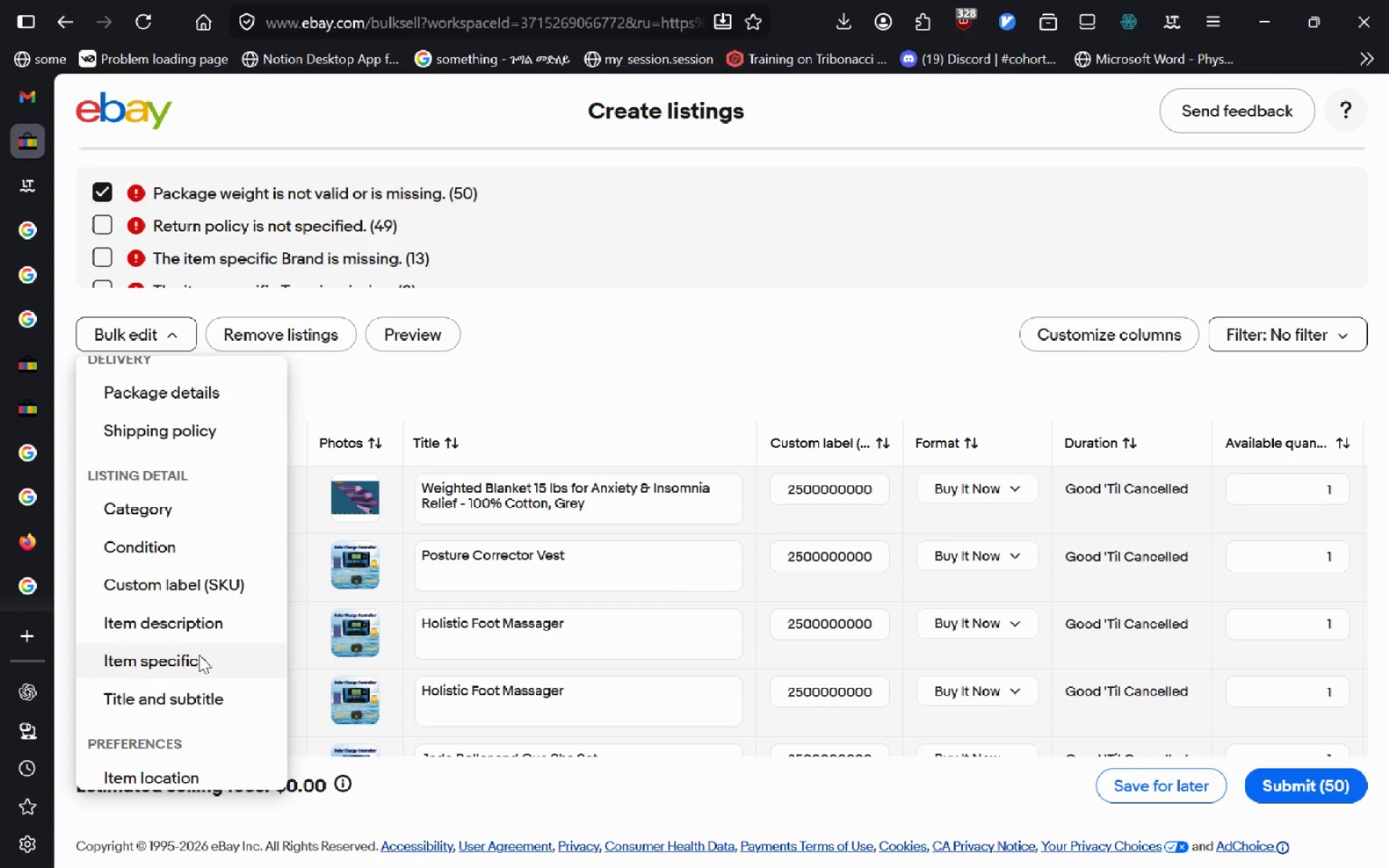 
wait(14.7)
 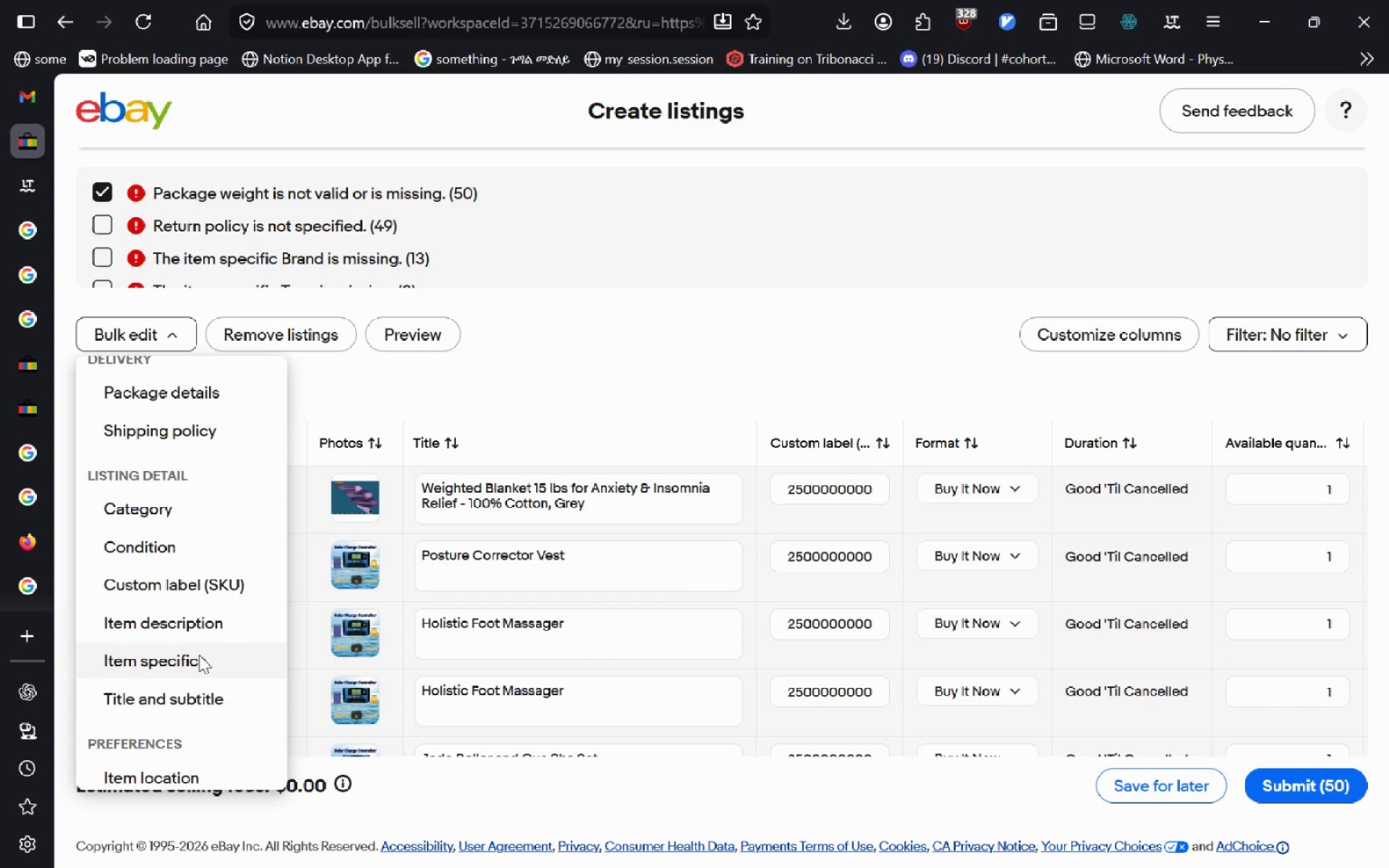 
left_click([199, 655])
 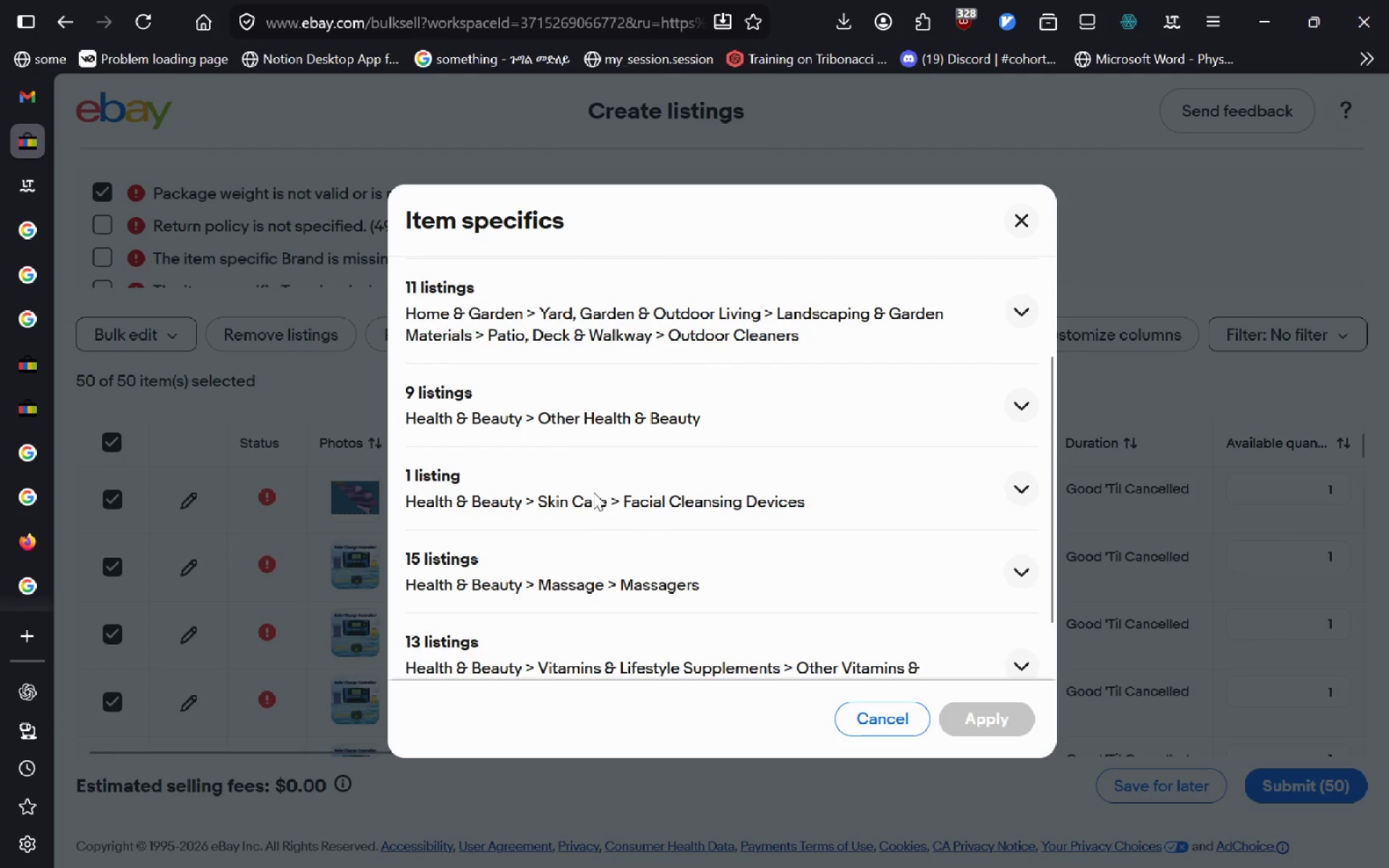 
wait(8.78)
 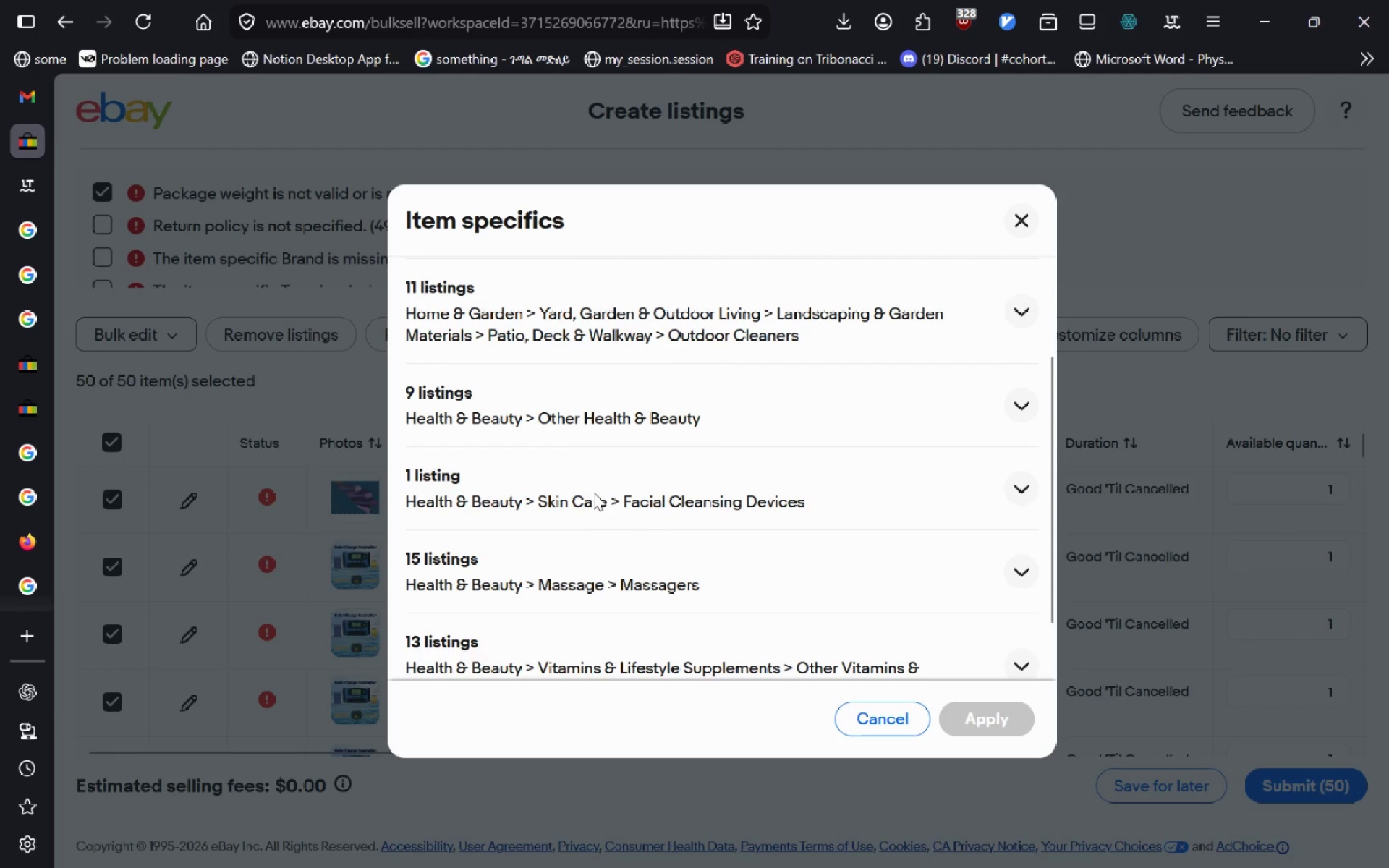 
left_click([1027, 503])
 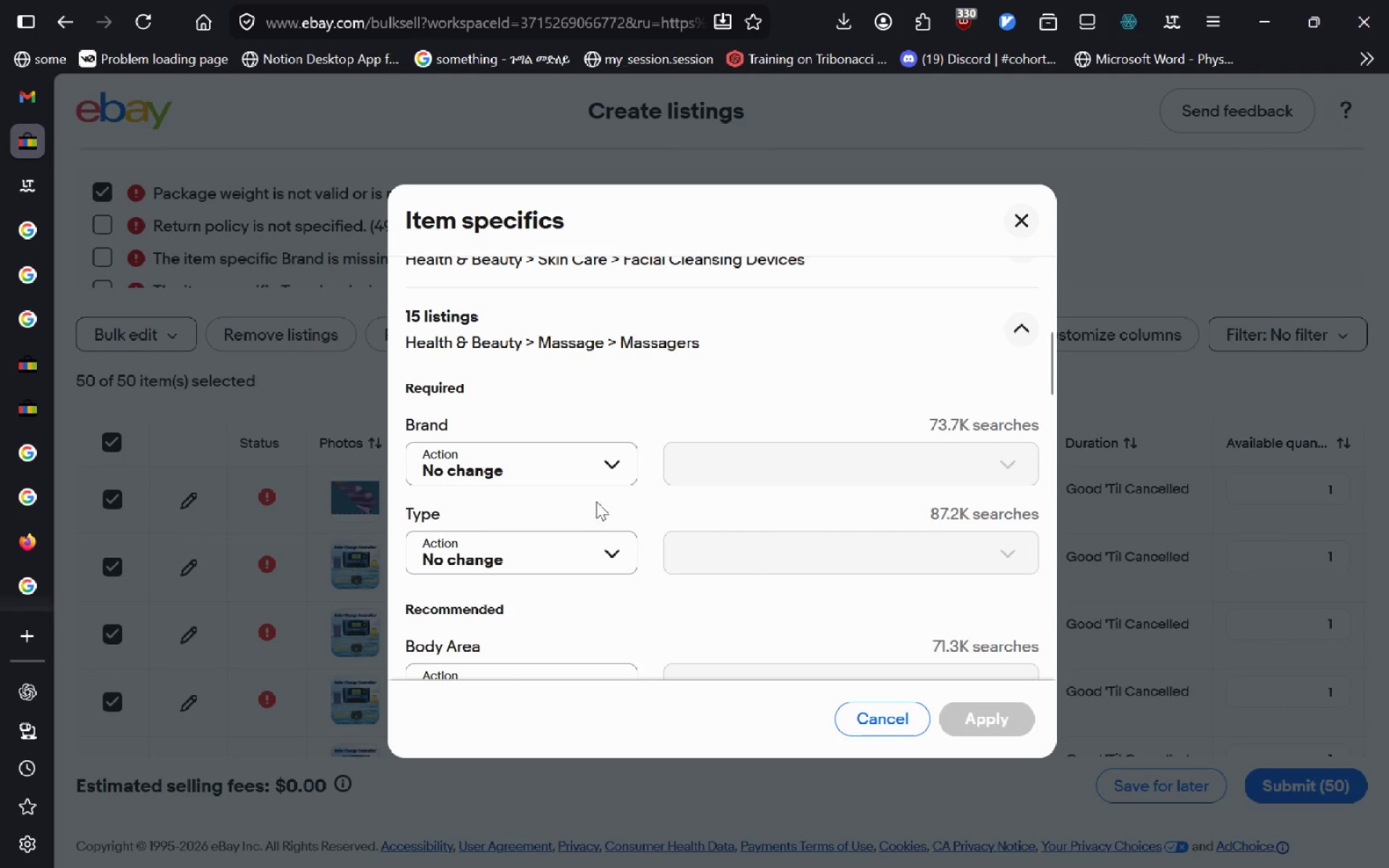 
left_click([553, 462])
 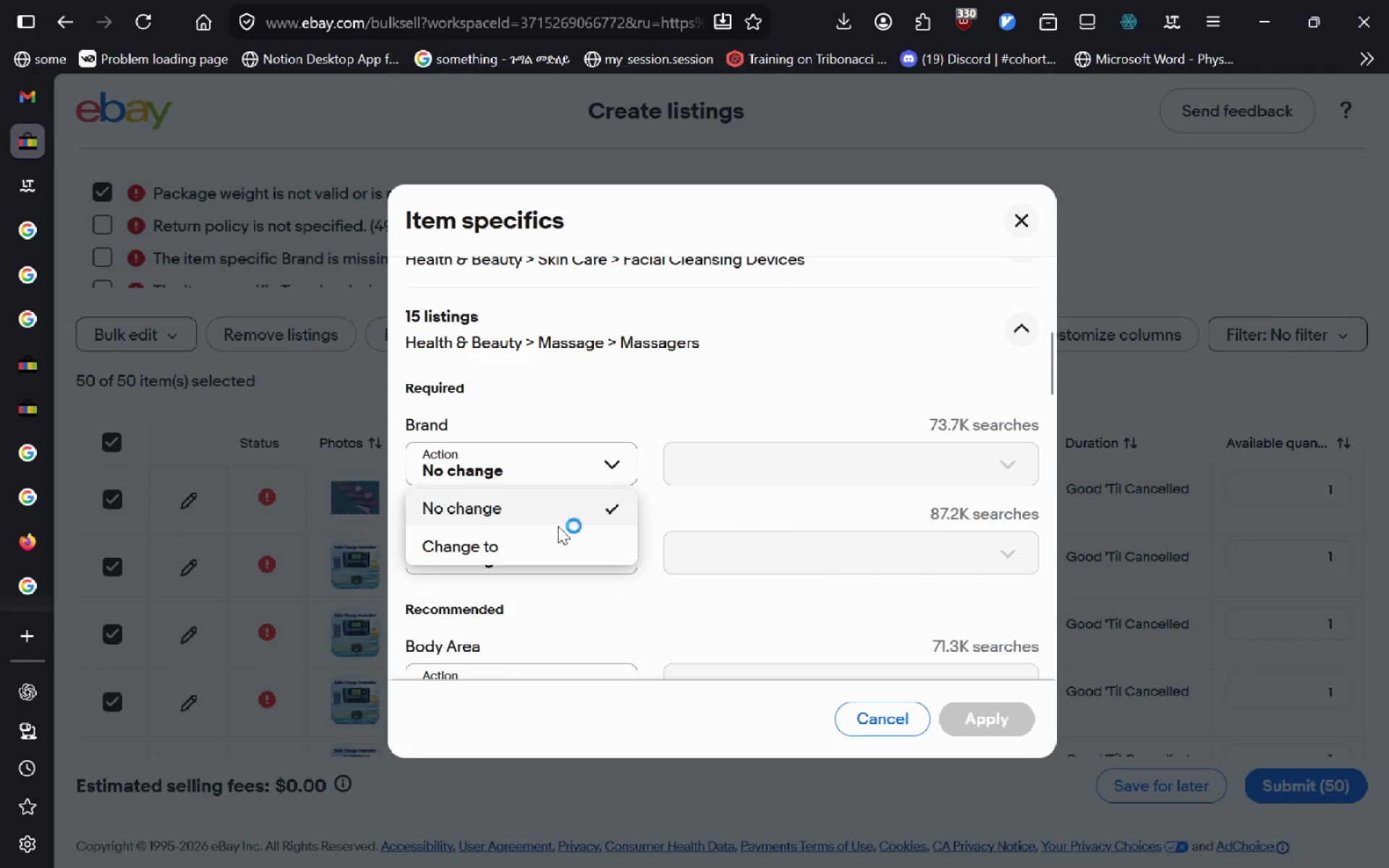 
left_click([548, 558])
 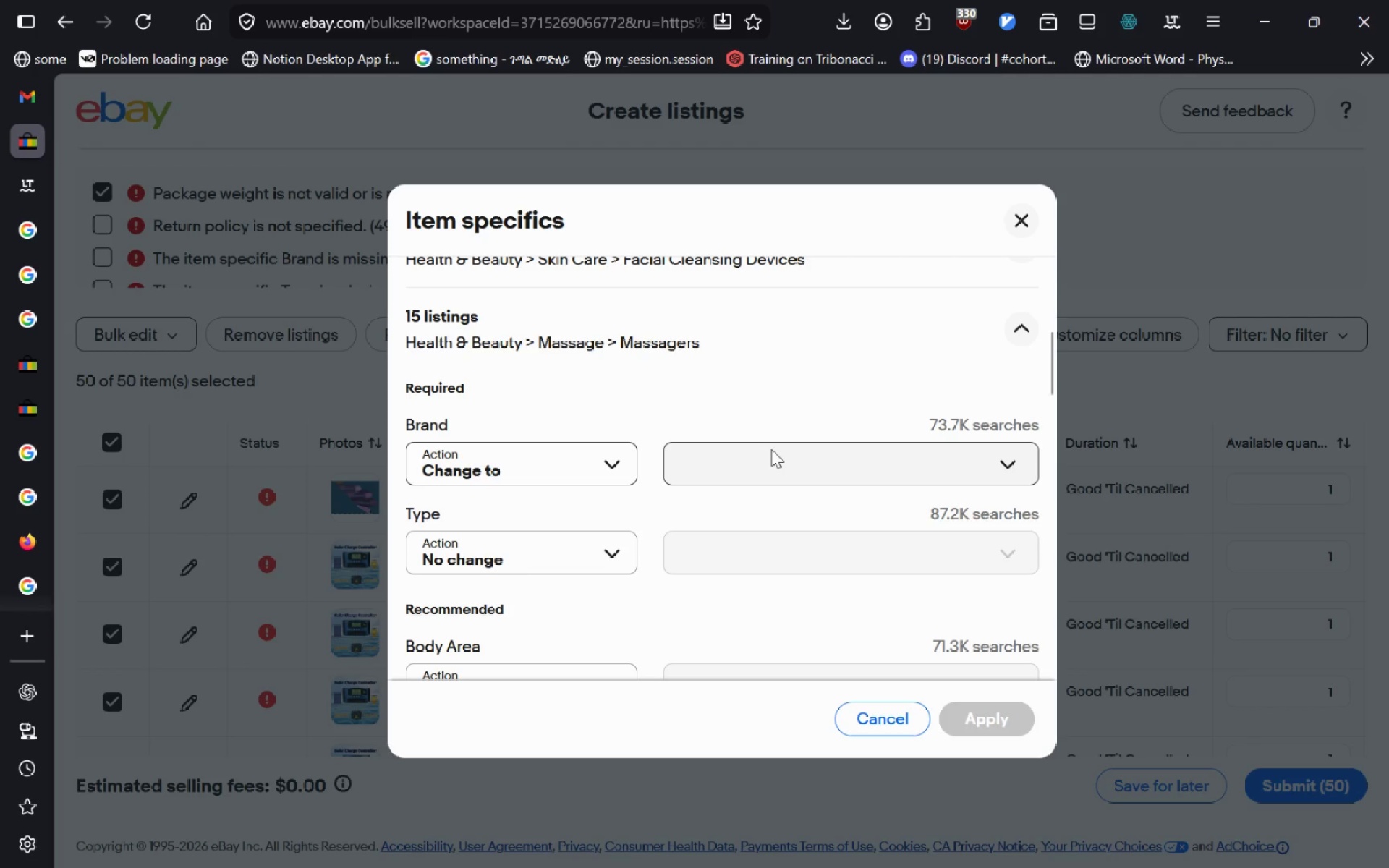 
wait(5.2)
 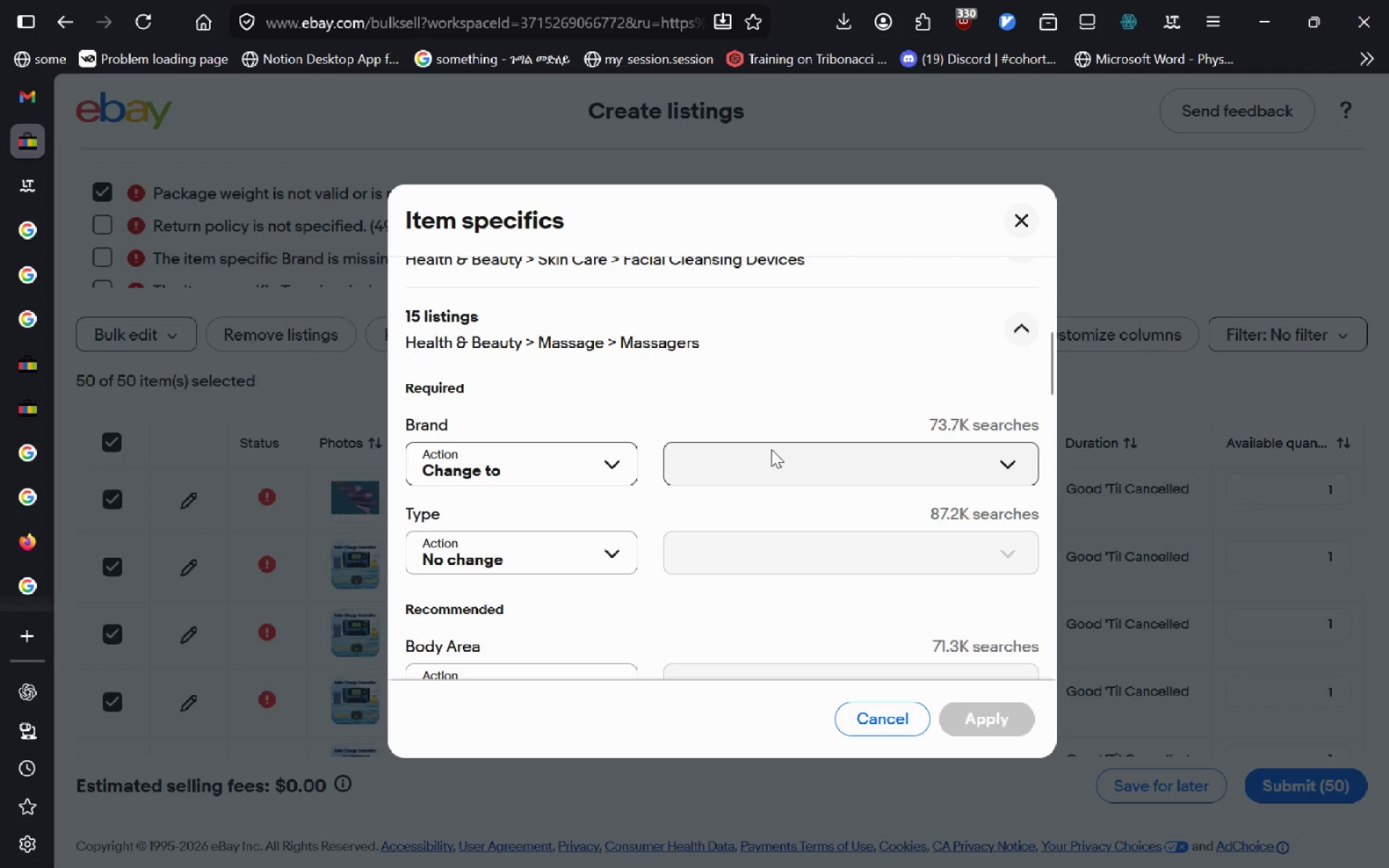 
left_click([796, 451])
 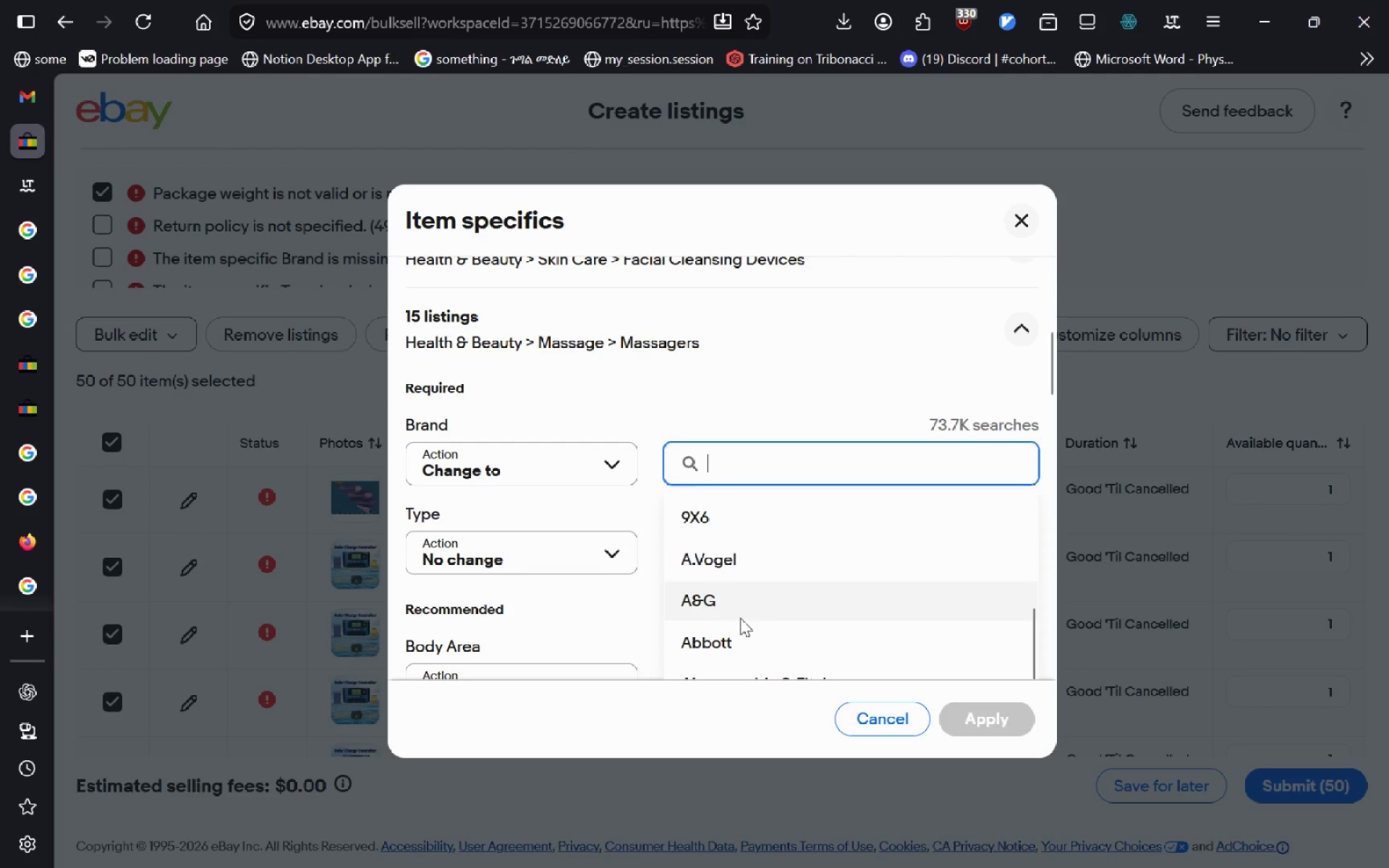 
type(Ze)
key(Backspace)
key(Backspace)
 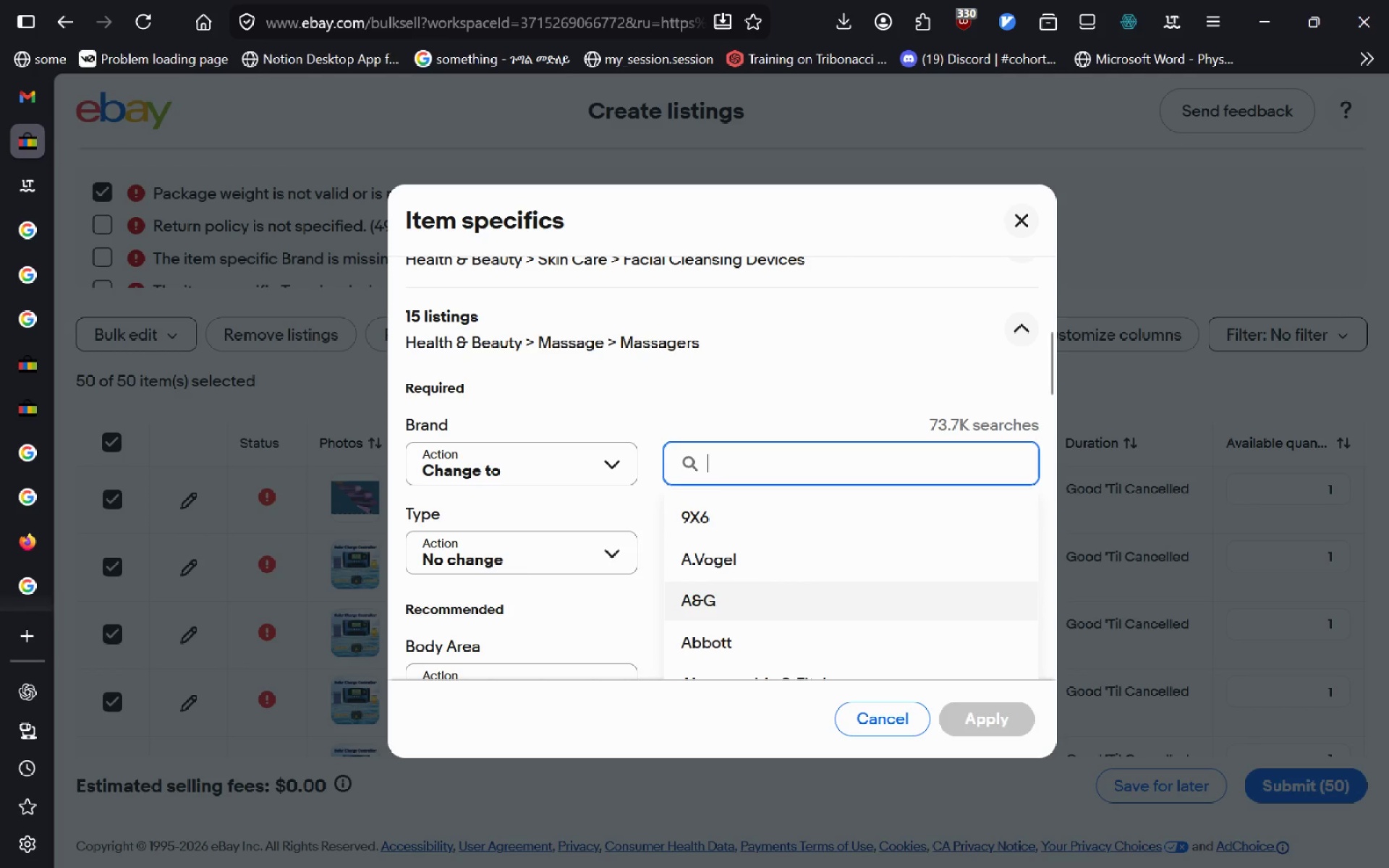 
key(Control+V)
 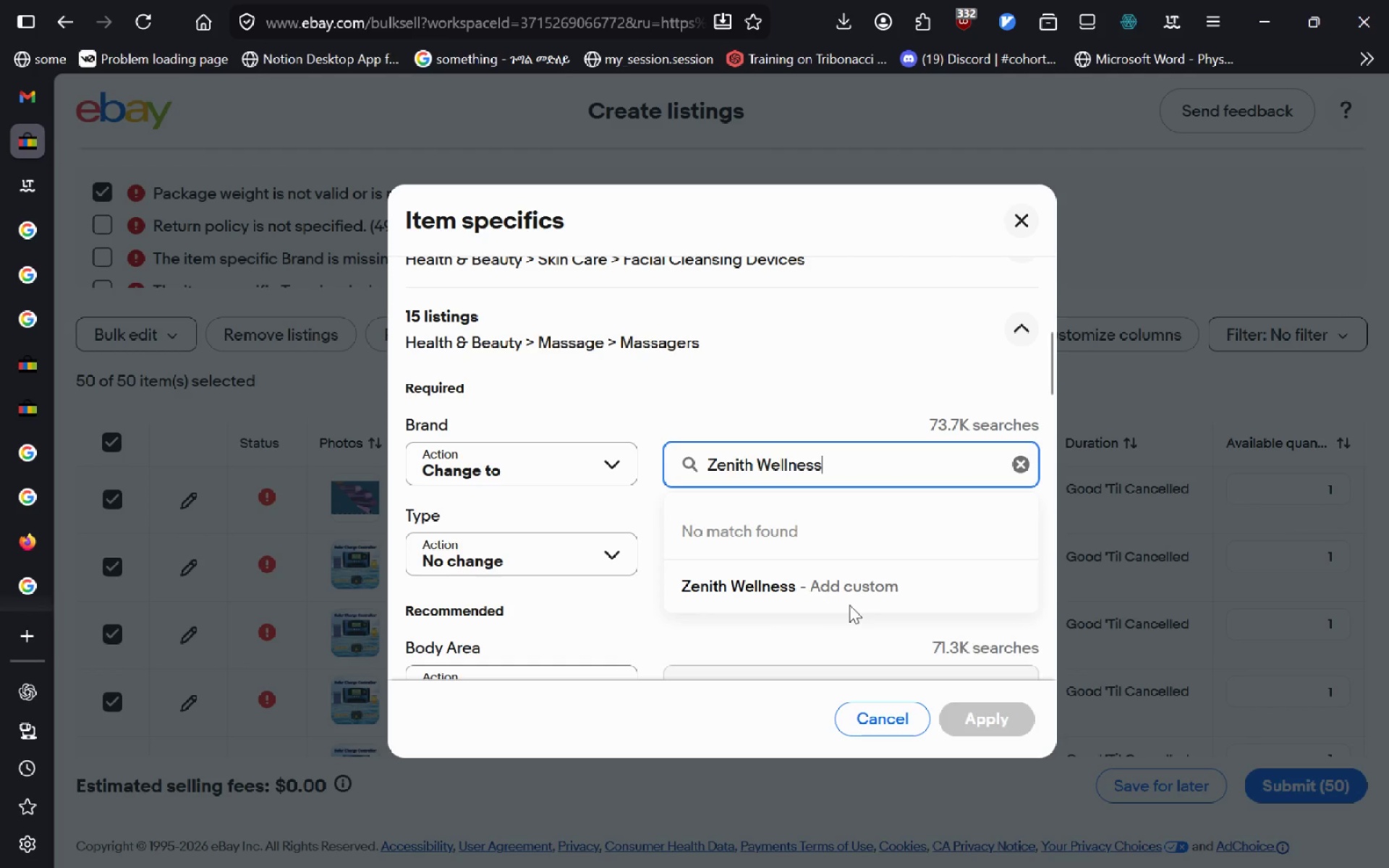 
left_click([786, 588])
 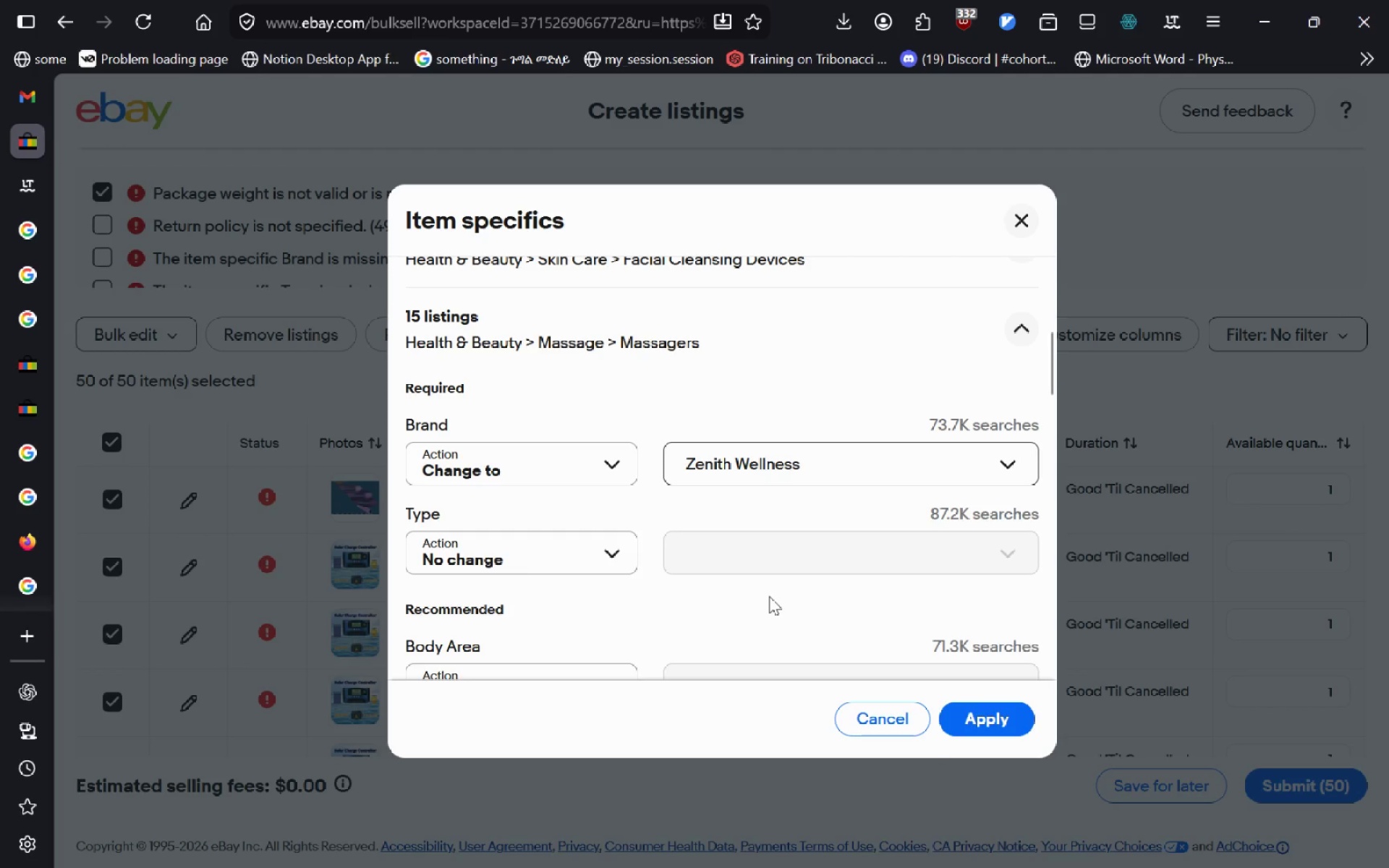 
left_click([783, 548])
 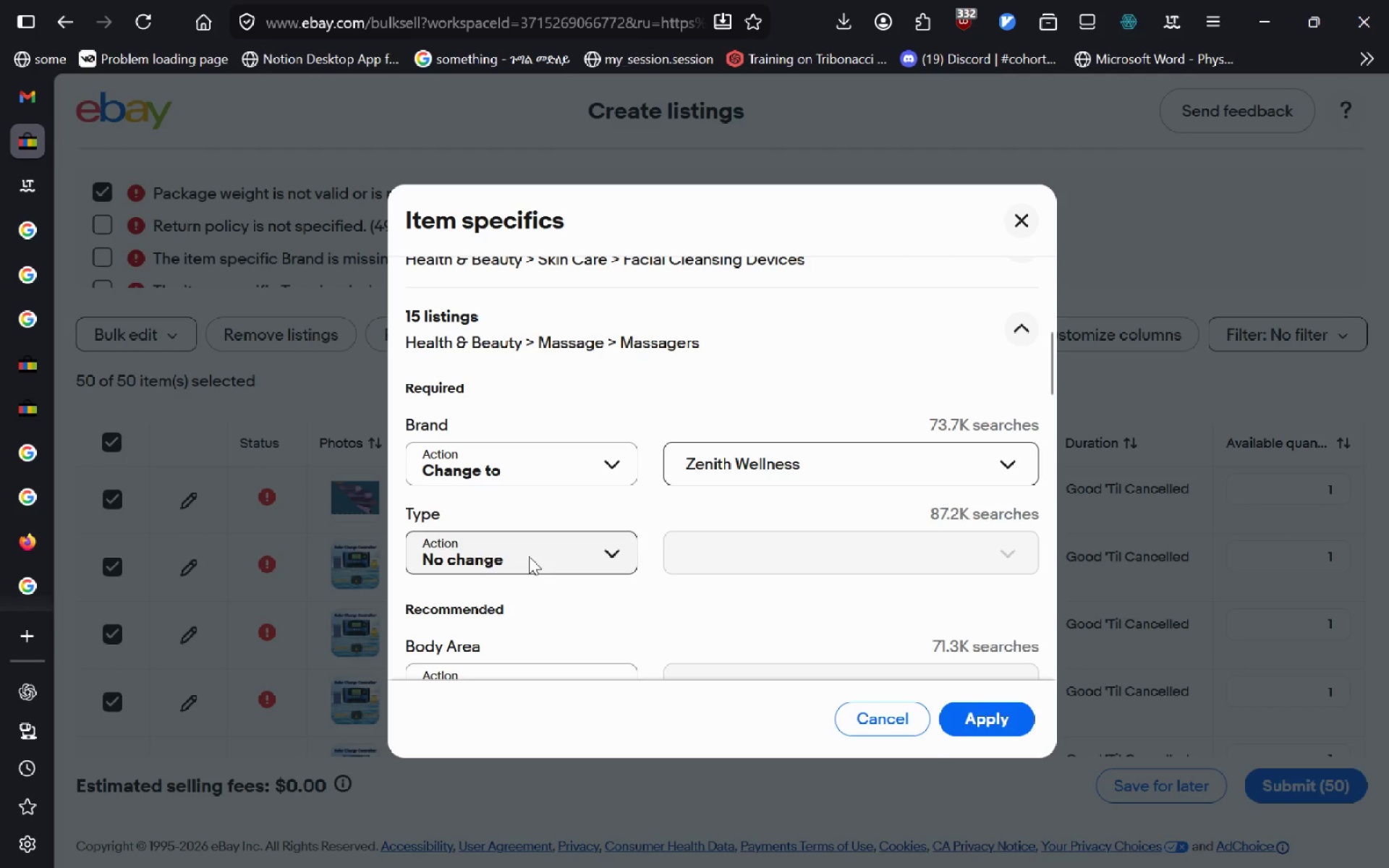 
left_click([529, 556])
 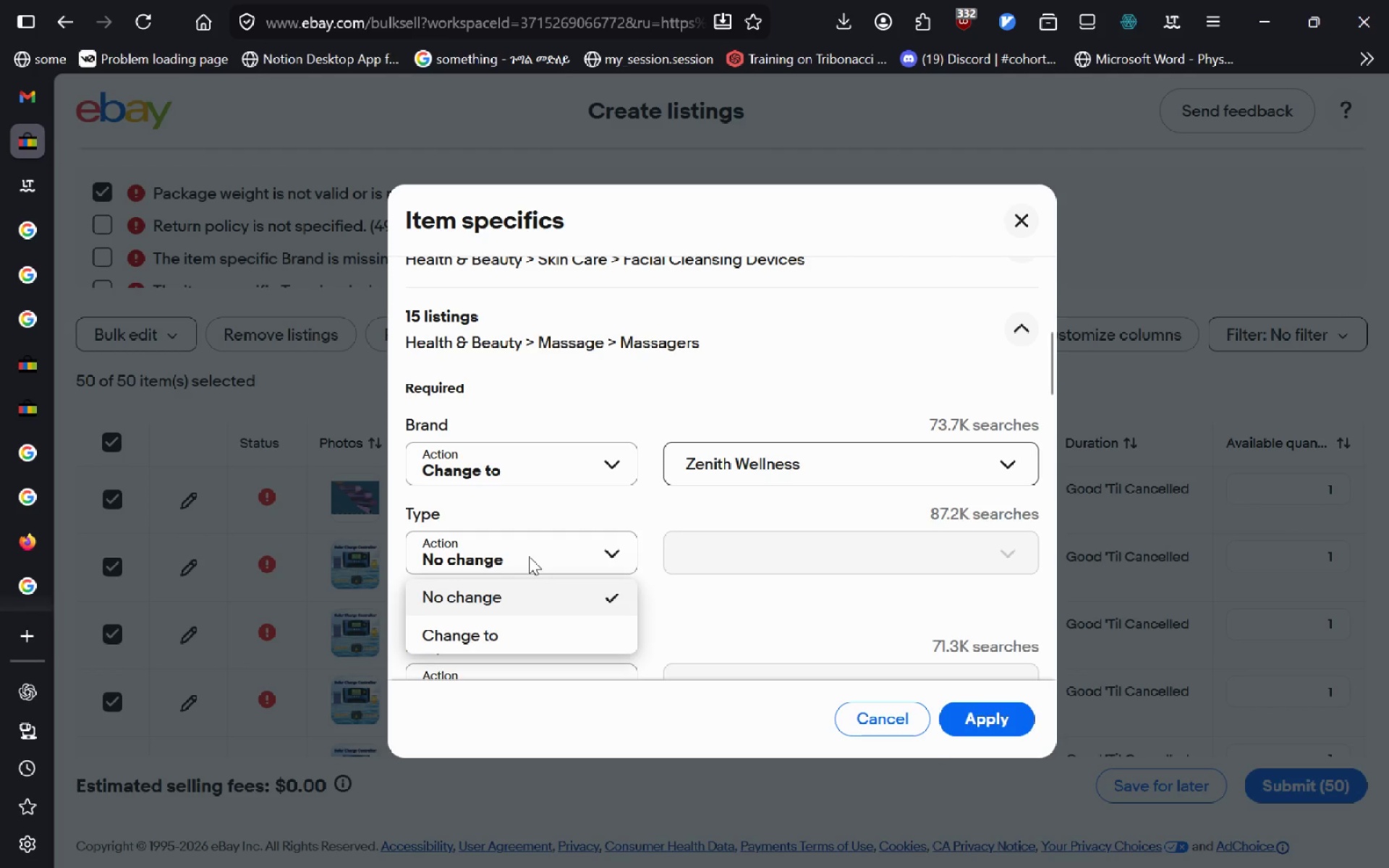 
left_click([524, 636])
 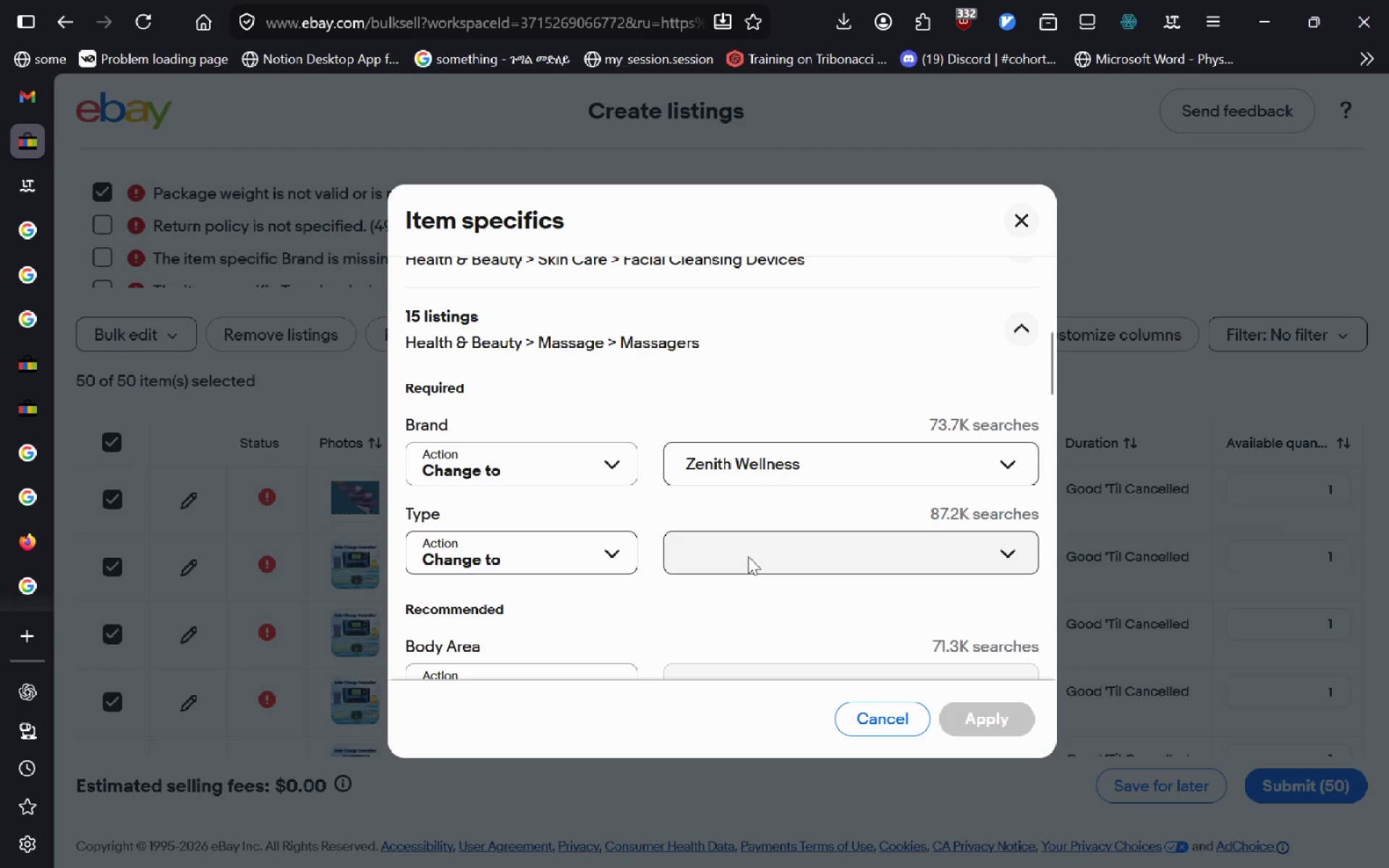 
left_click([748, 556])
 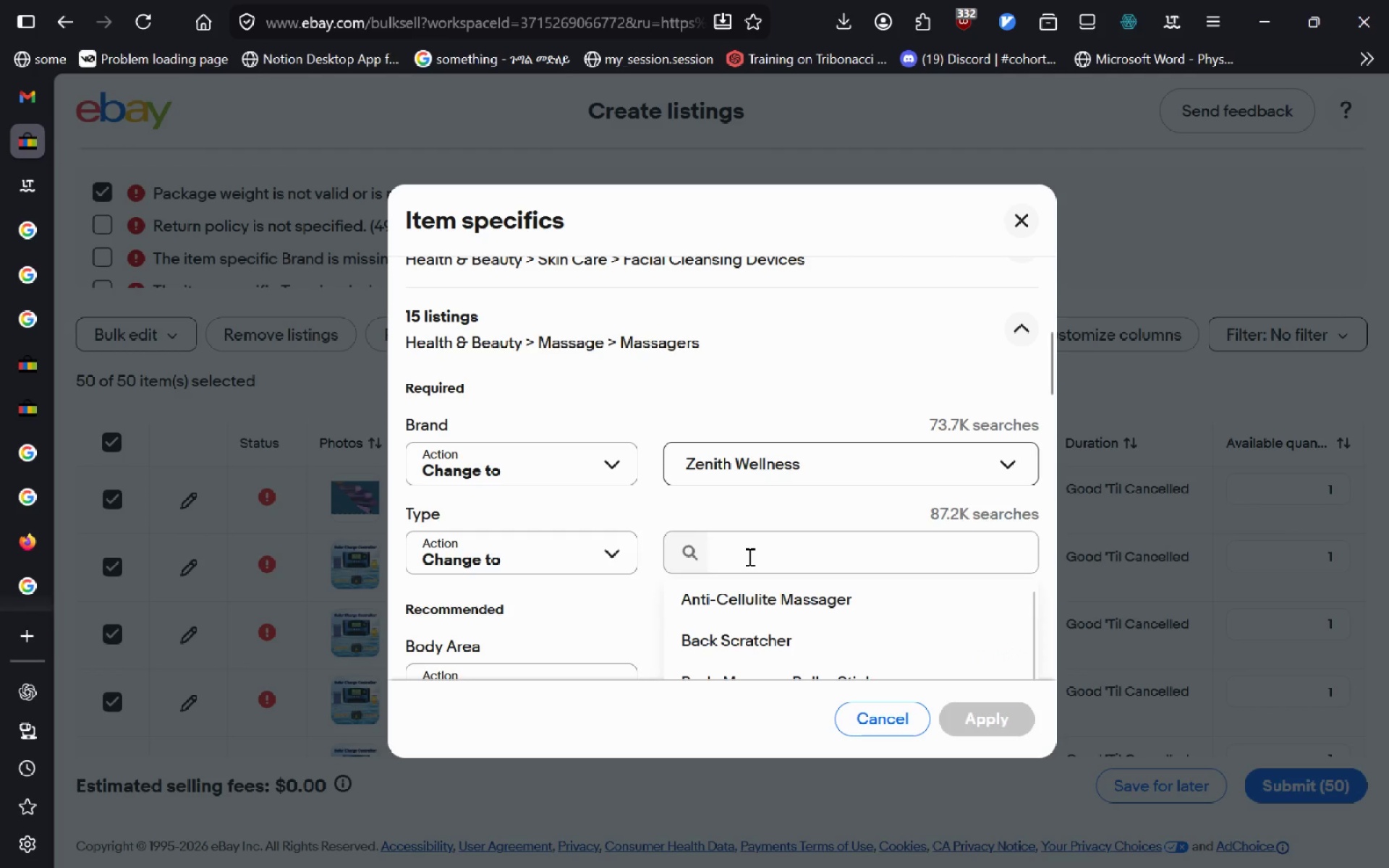 
key(Shift+ShiftLeft)
 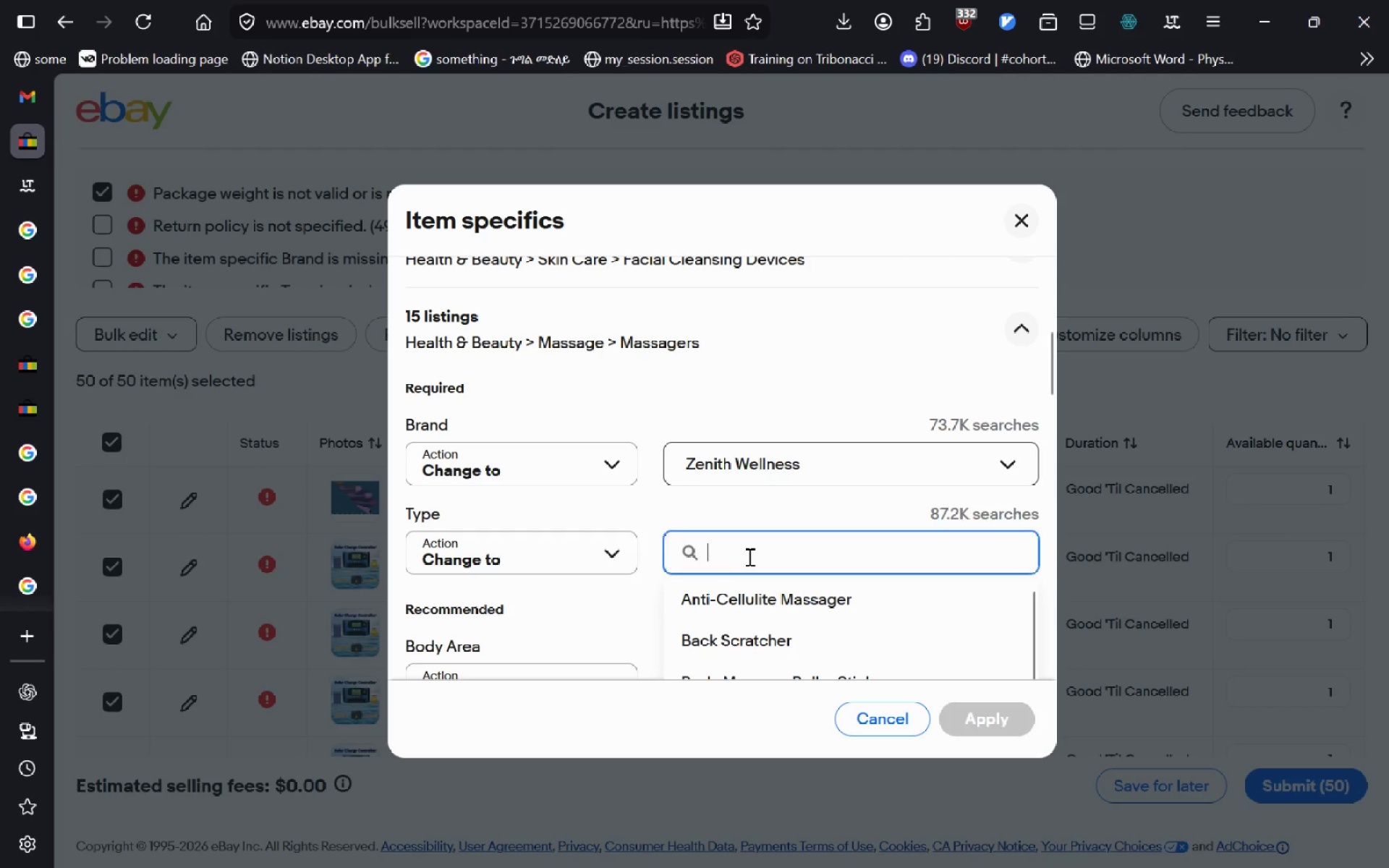 
key(Shift+M)
 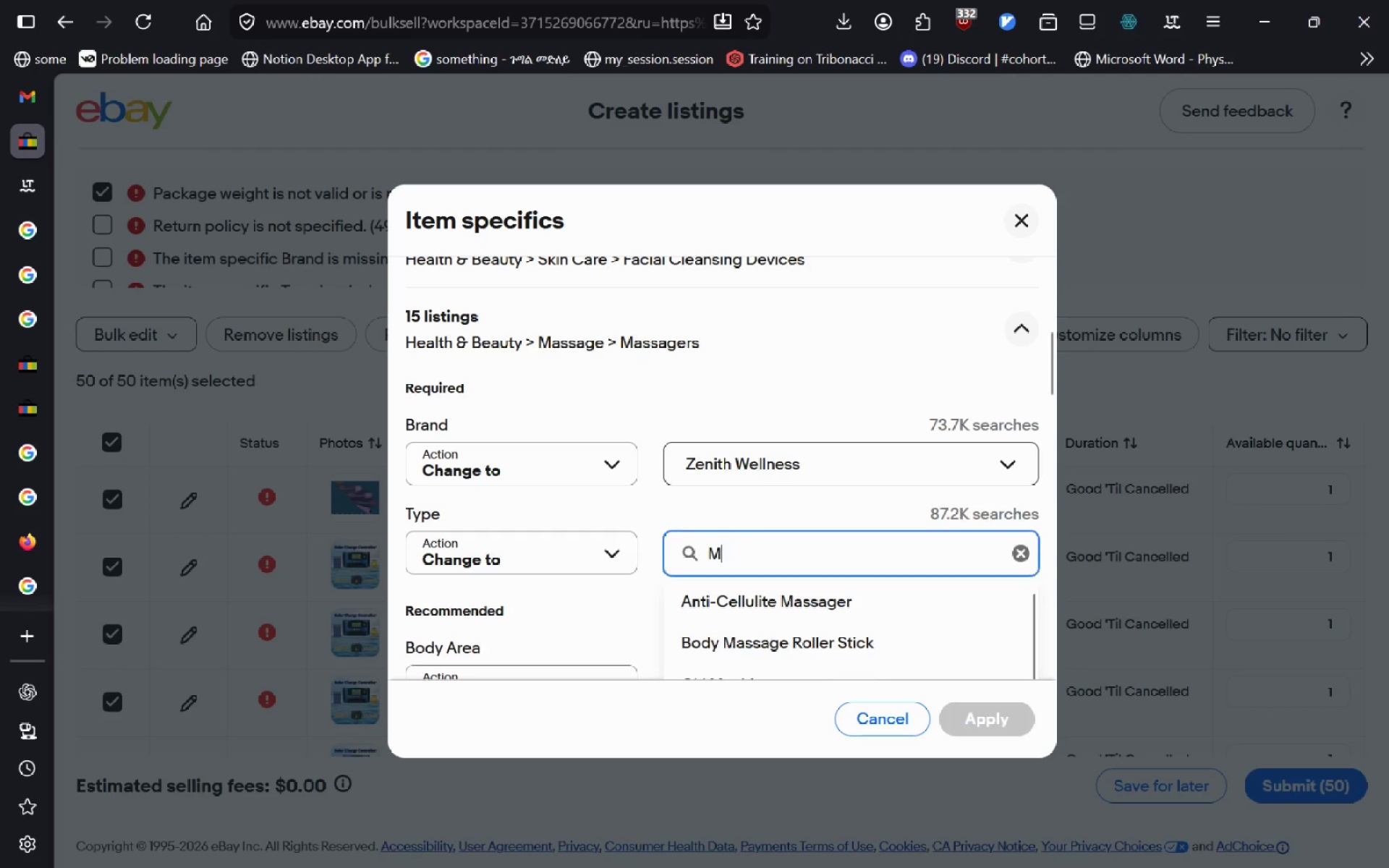 
key(Backspace)
 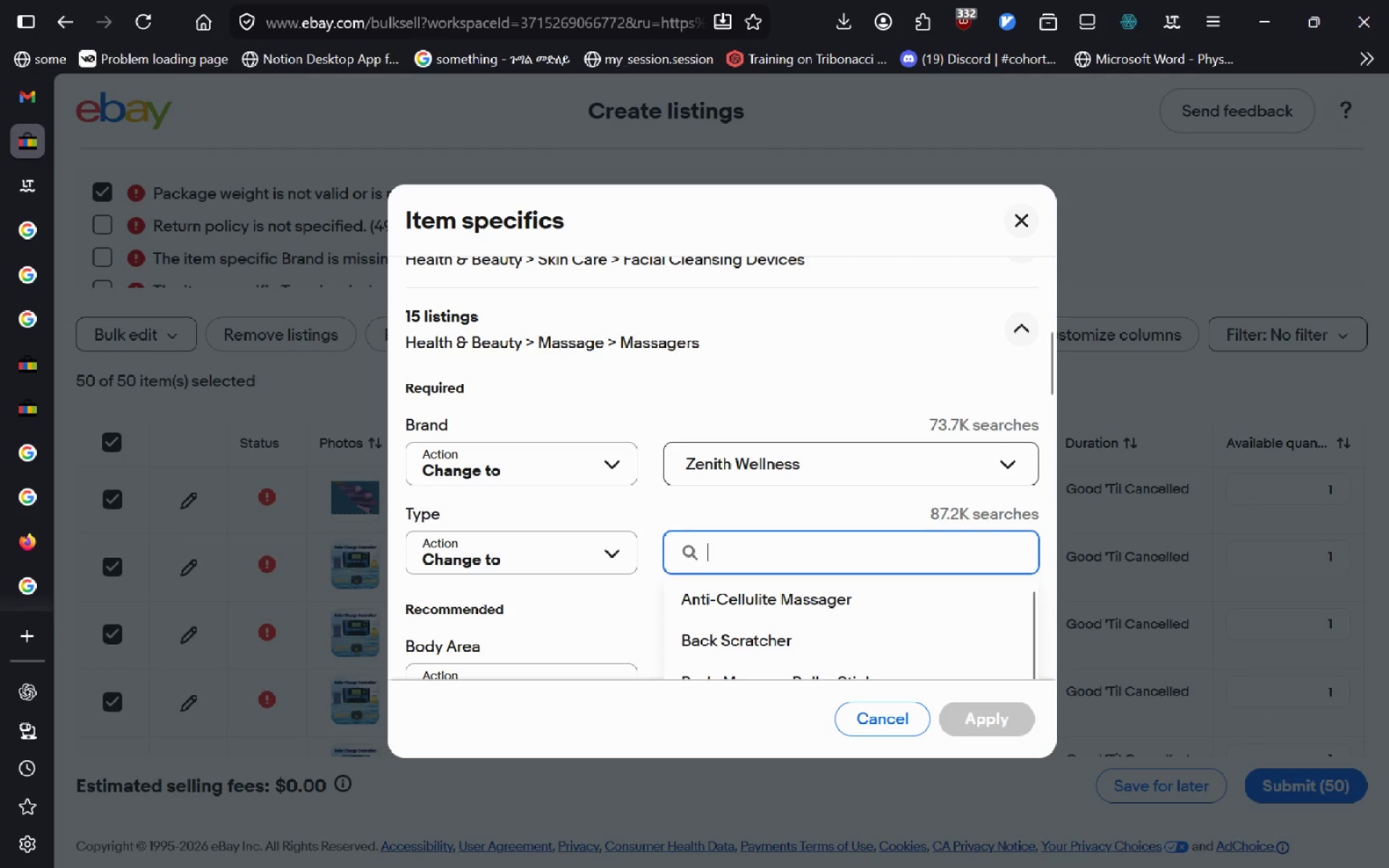 
key(Alt+Tab)